 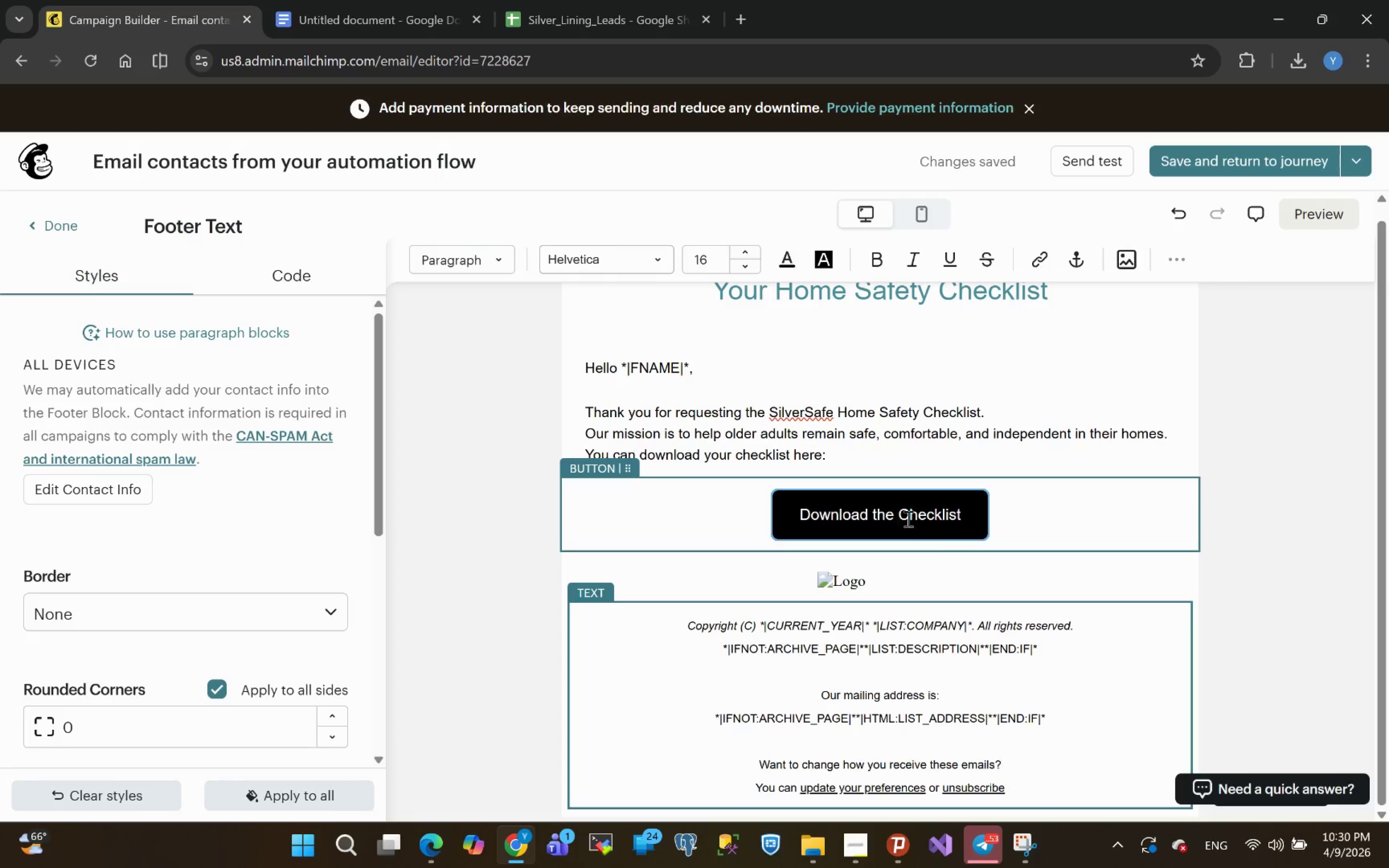 
left_click([880, 567])
 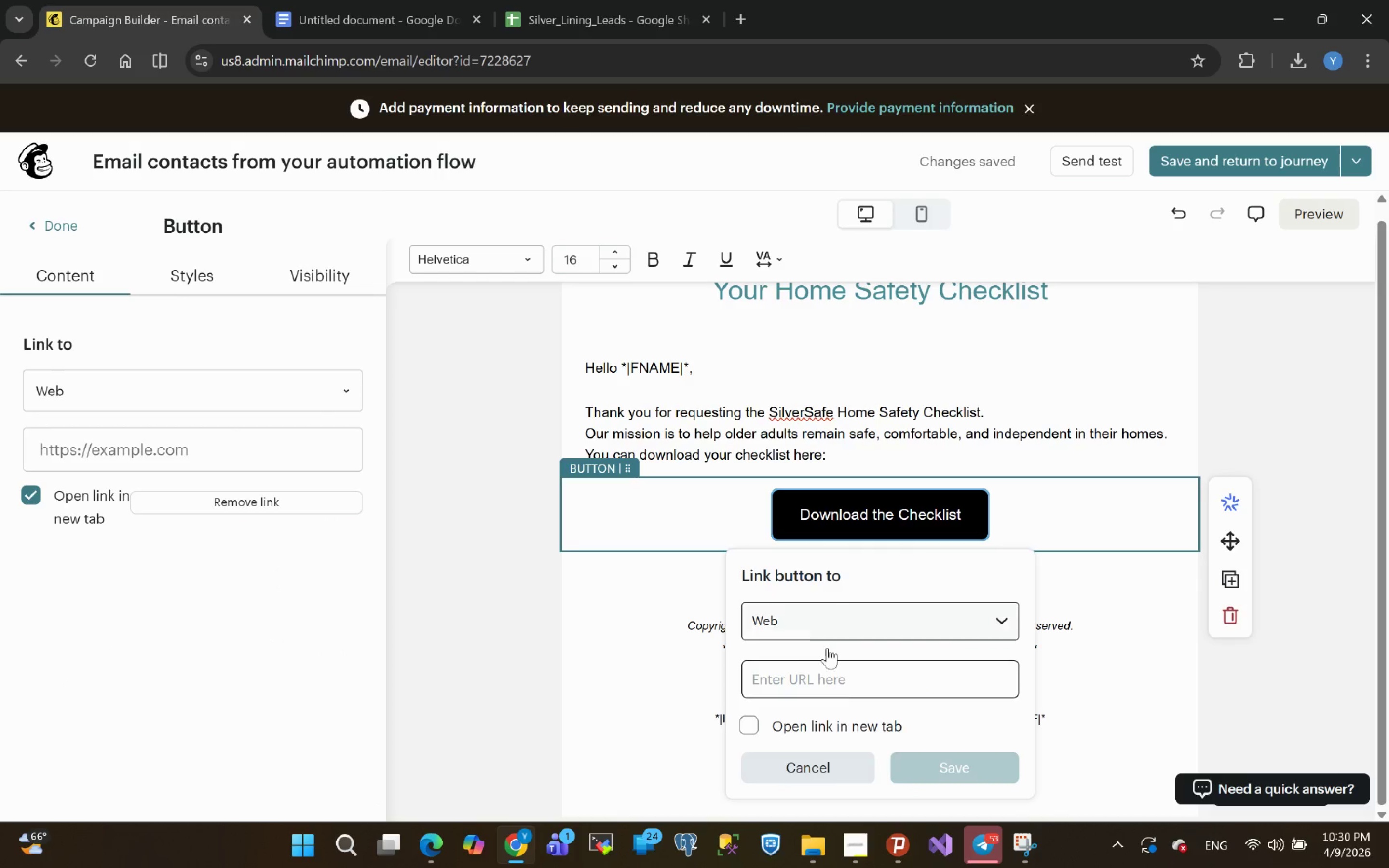 
left_click([784, 688])
 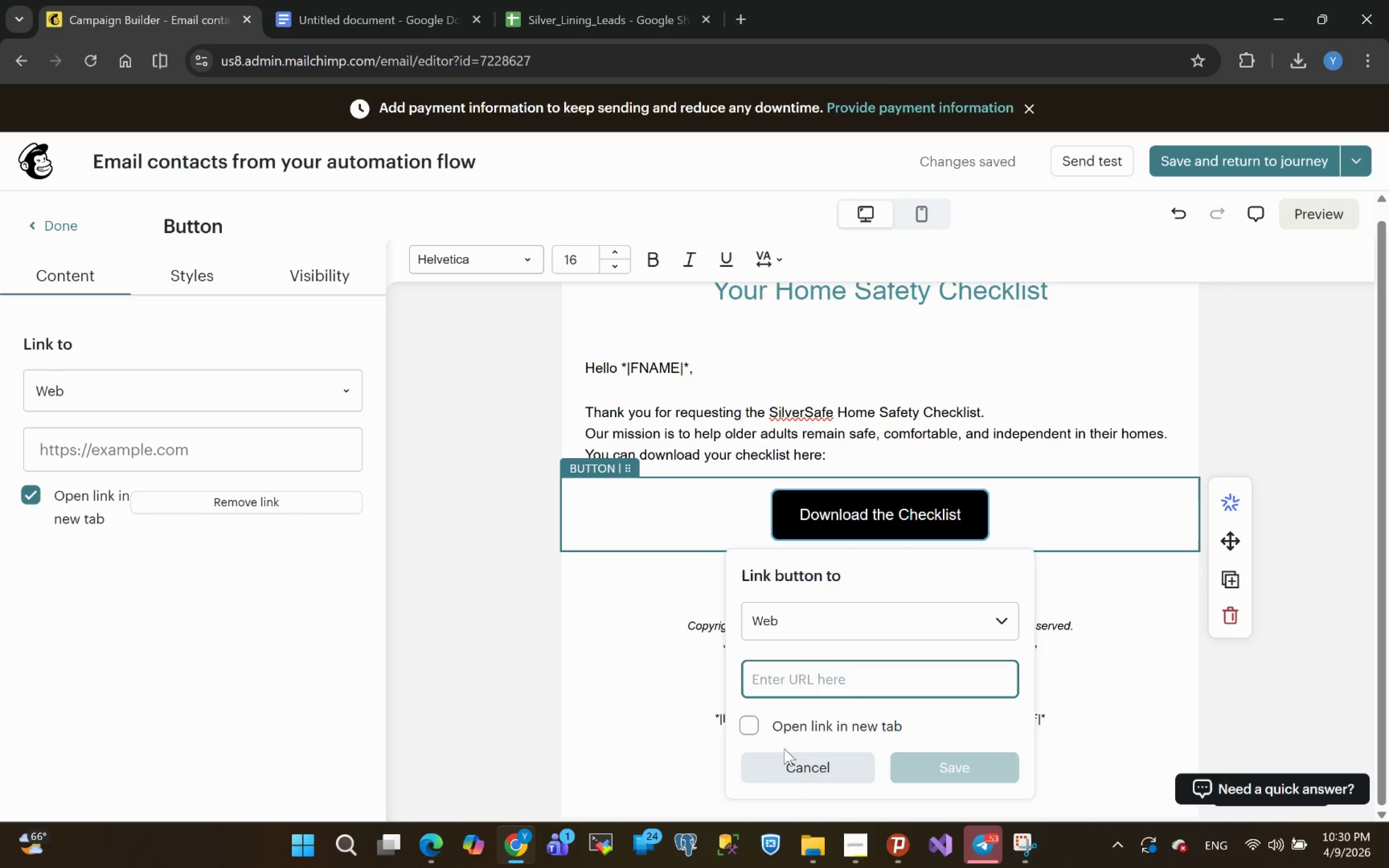 
type(https://)
 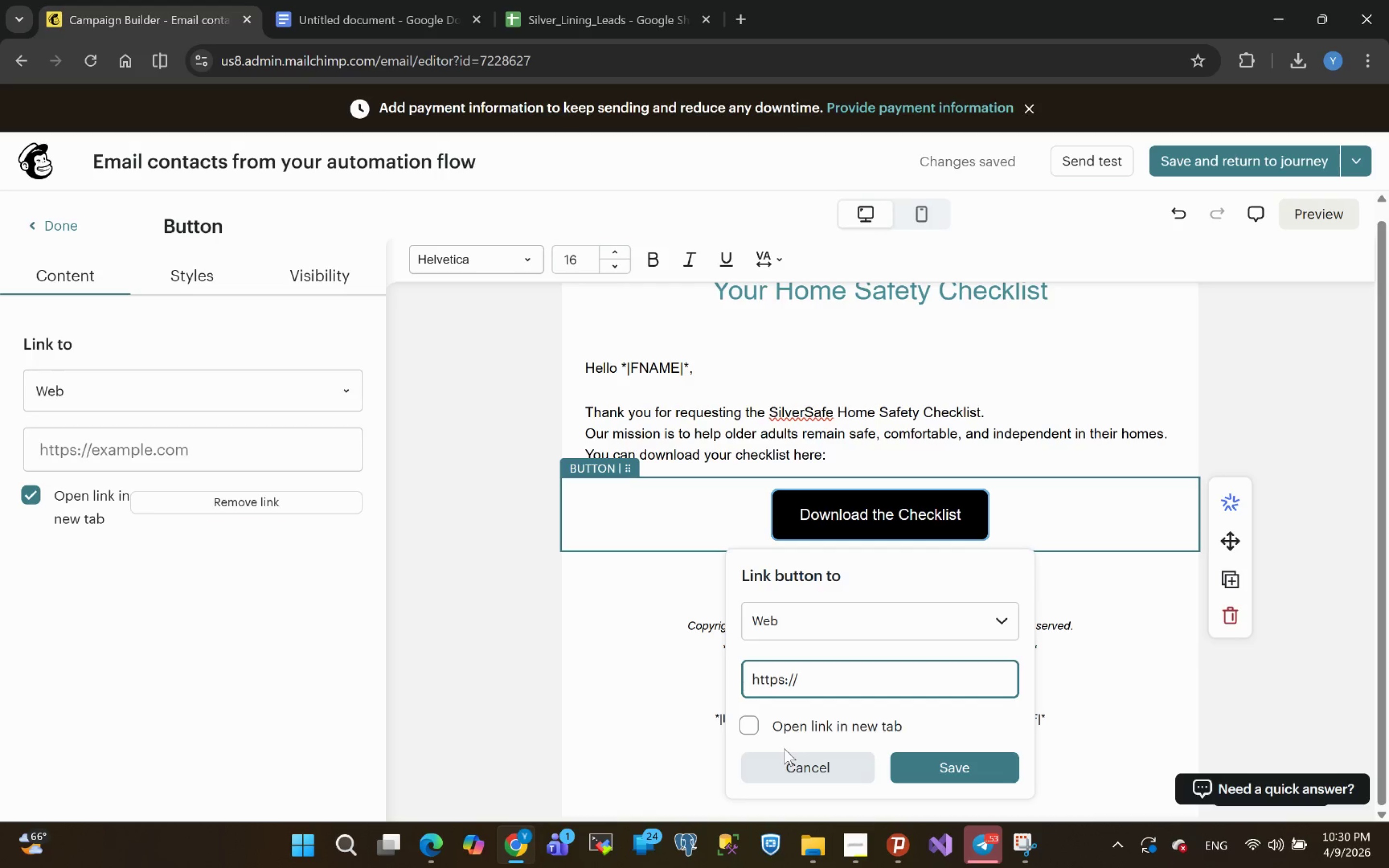 
type(silverc)
key(Backspace)
type(safe)
 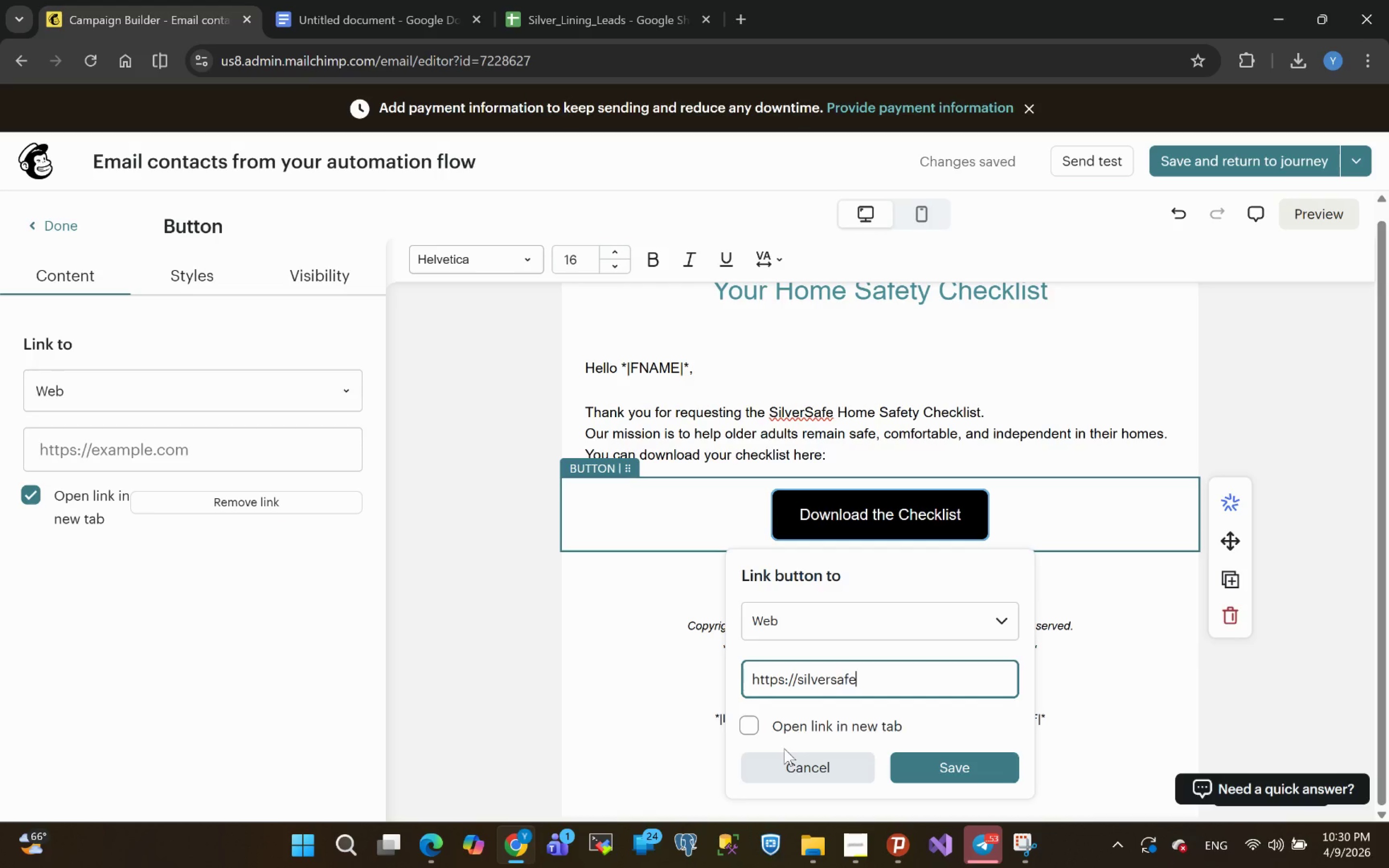 
type(.com/checklist)
 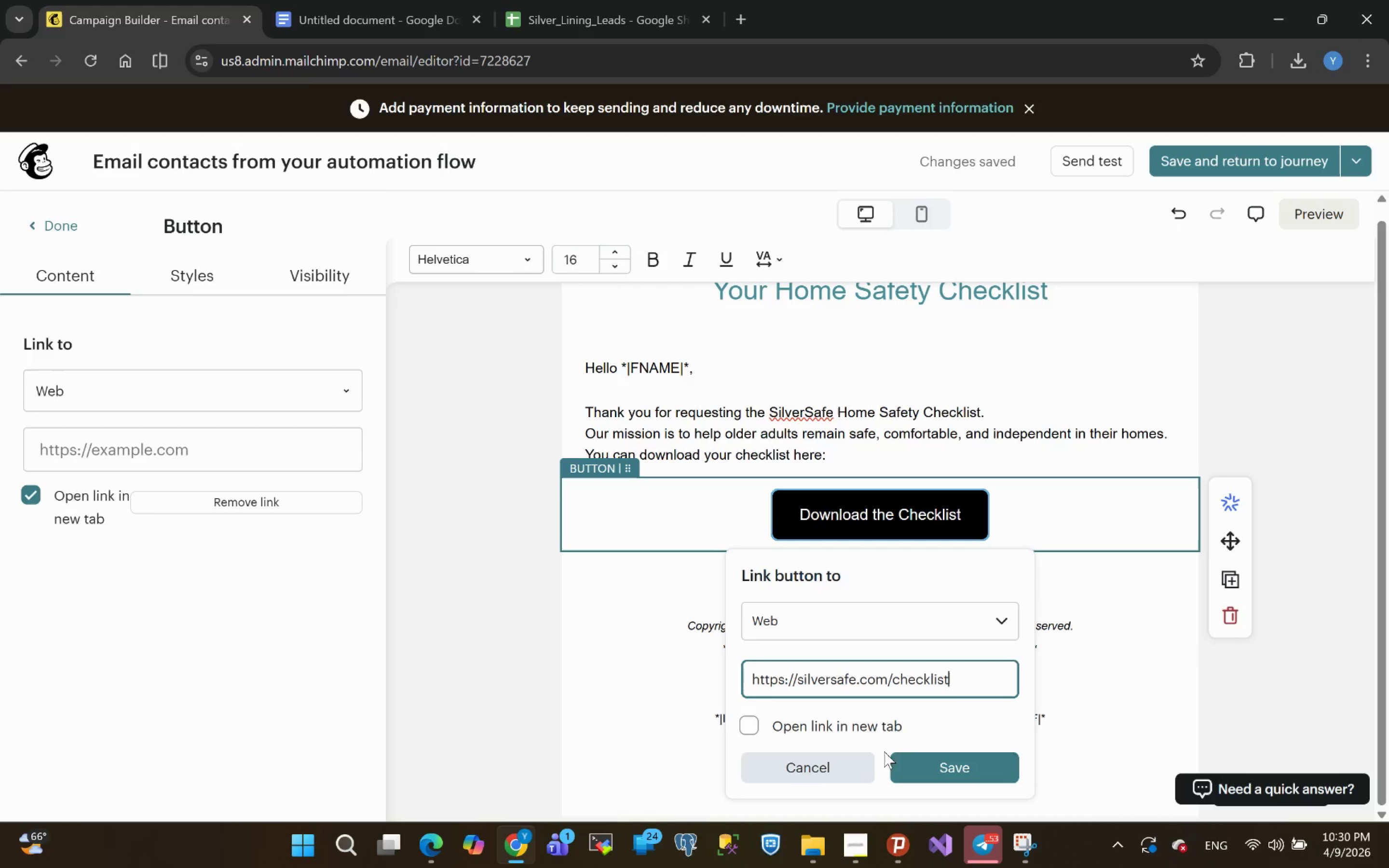 
left_click([930, 763])
 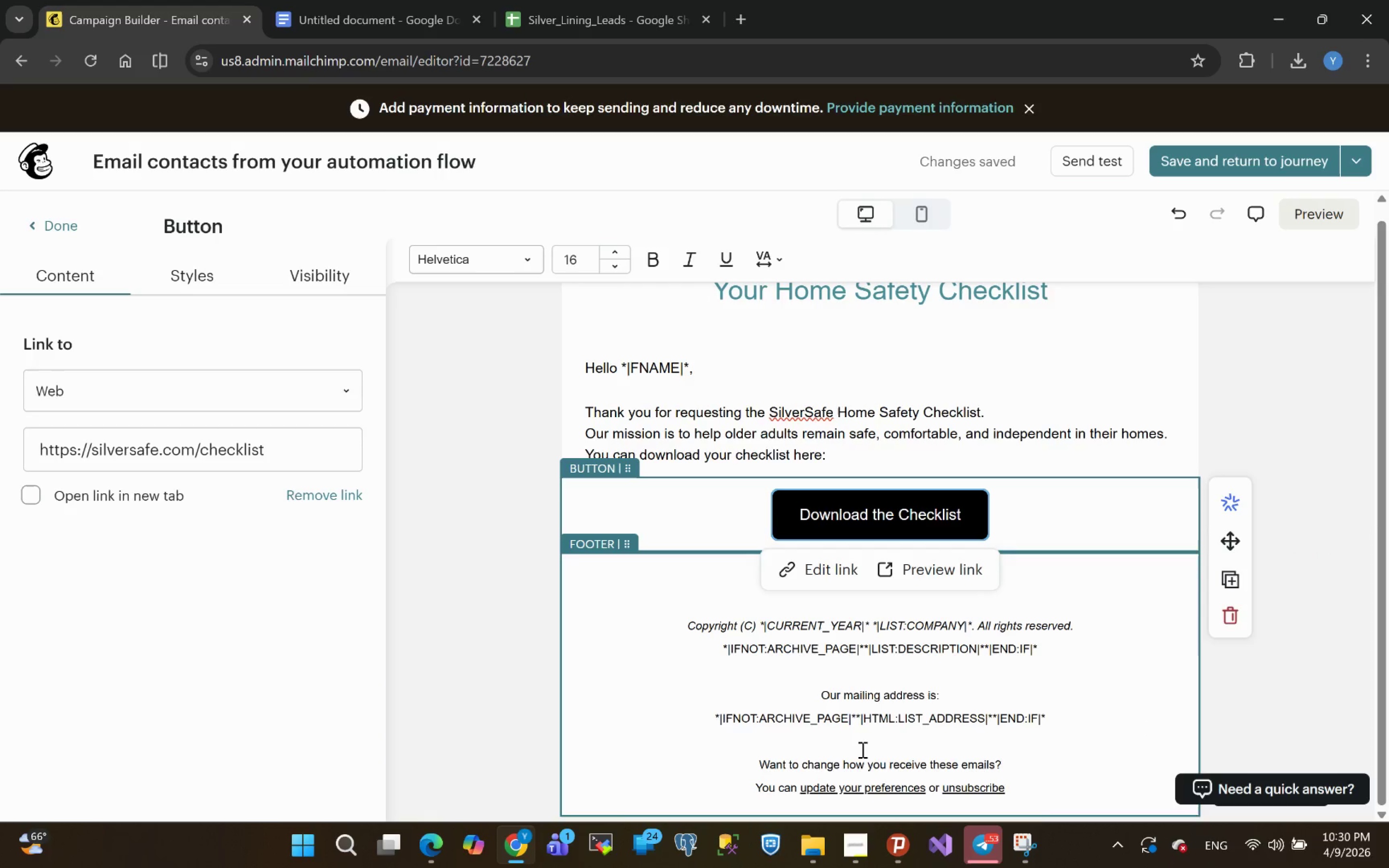 
wait(19.36)
 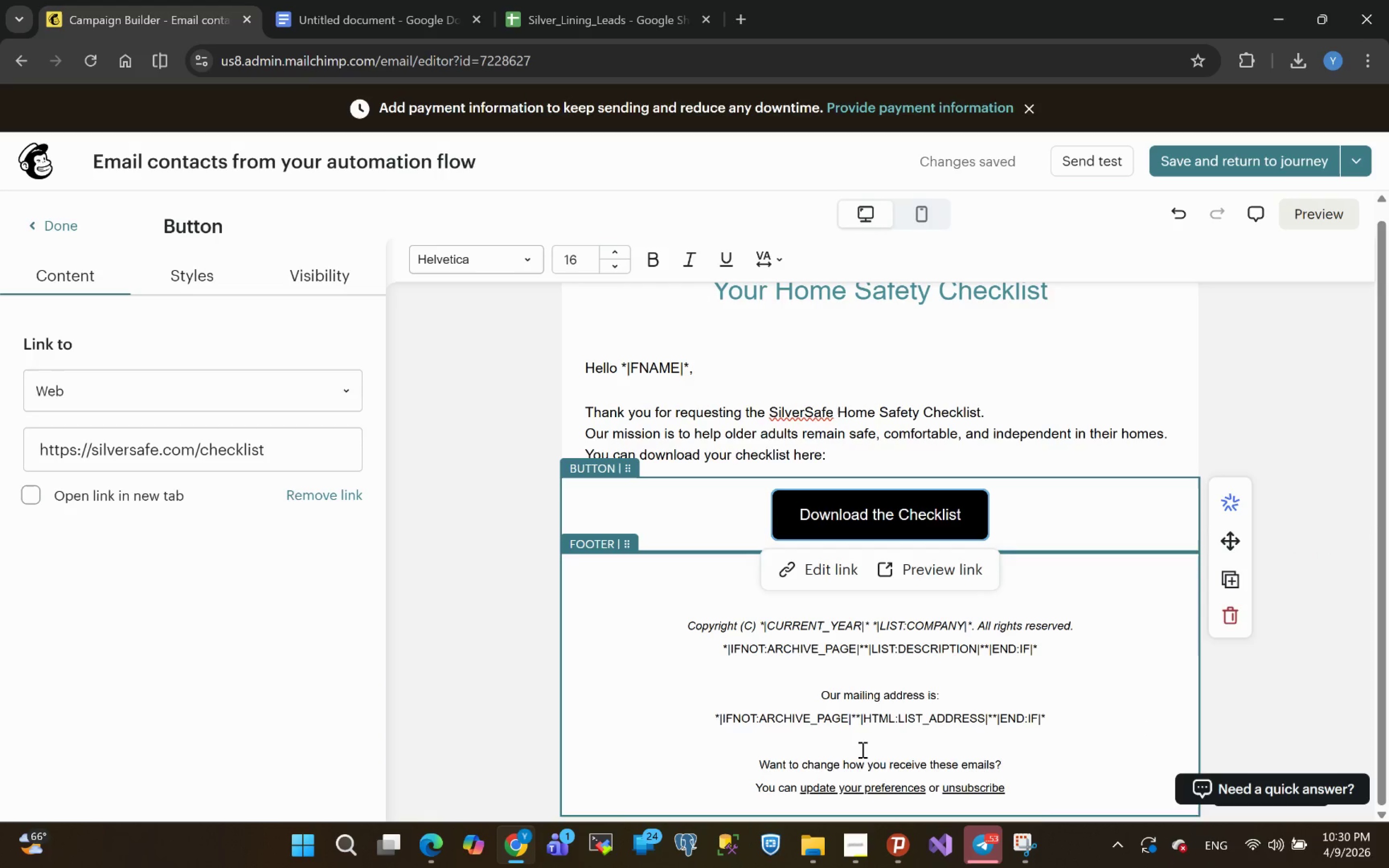 
left_click_drag(start_coordinate=[1049, 712], to_coordinate=[676, 627])
 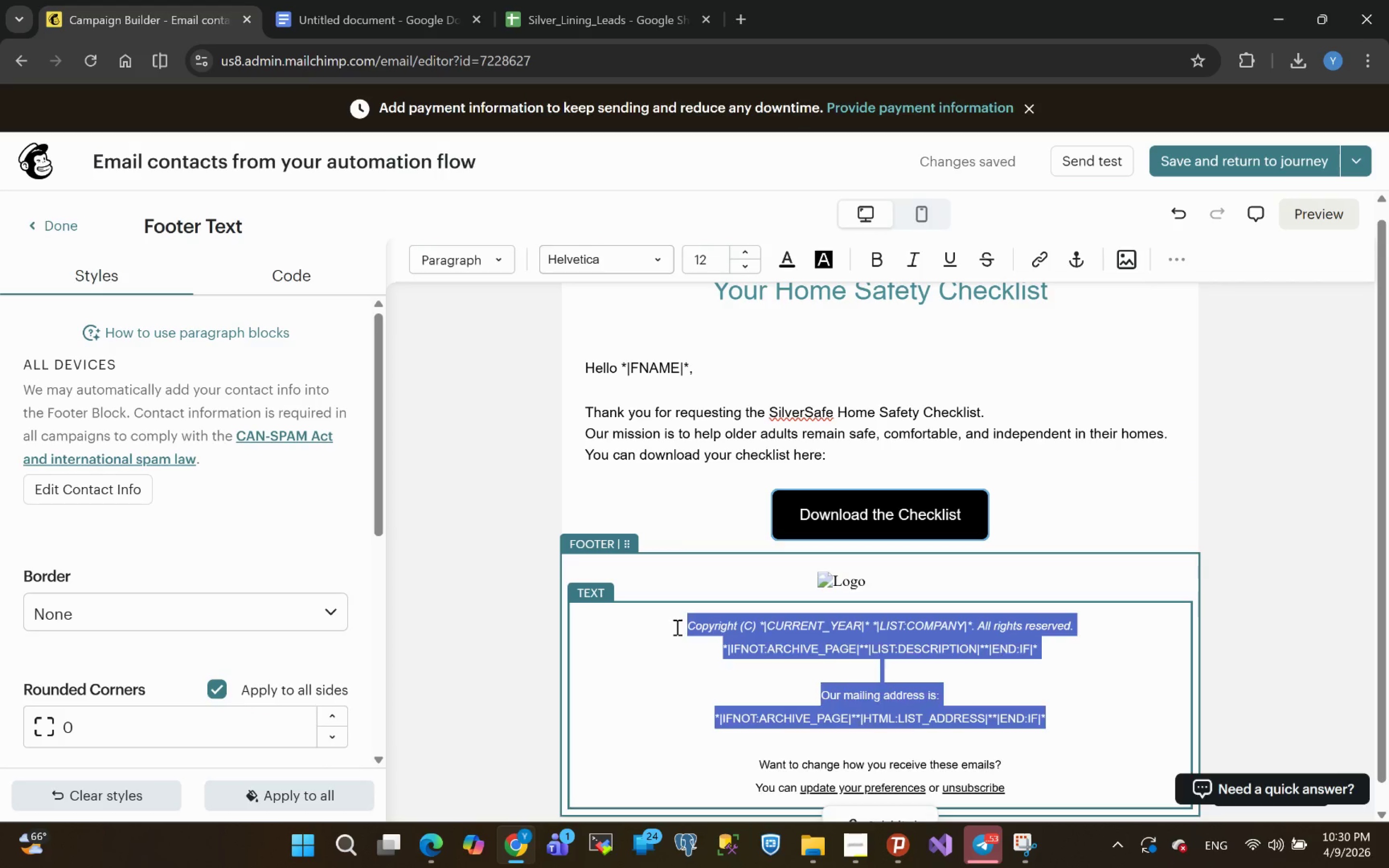 
key(Backspace)
 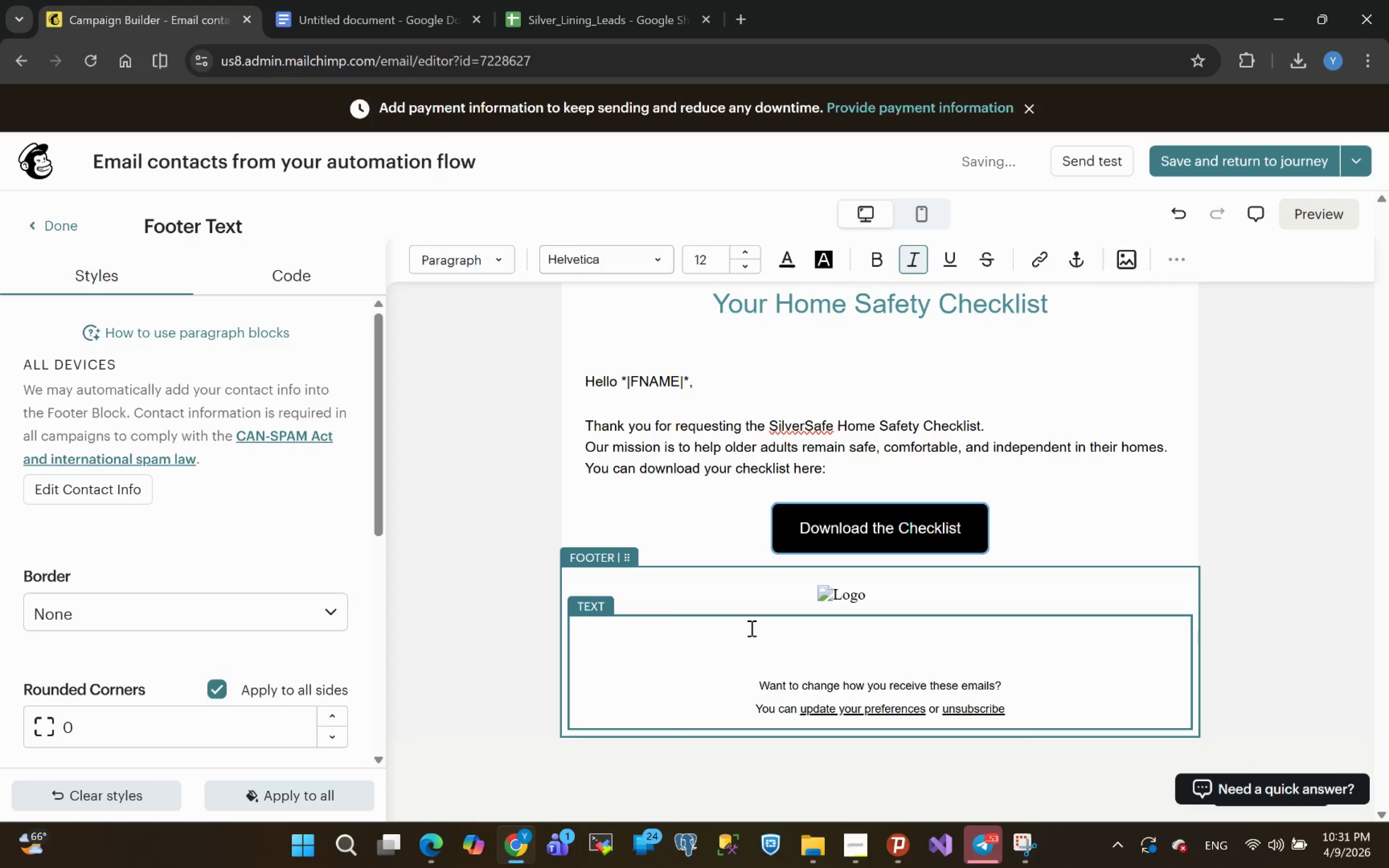 
key(Delete)
 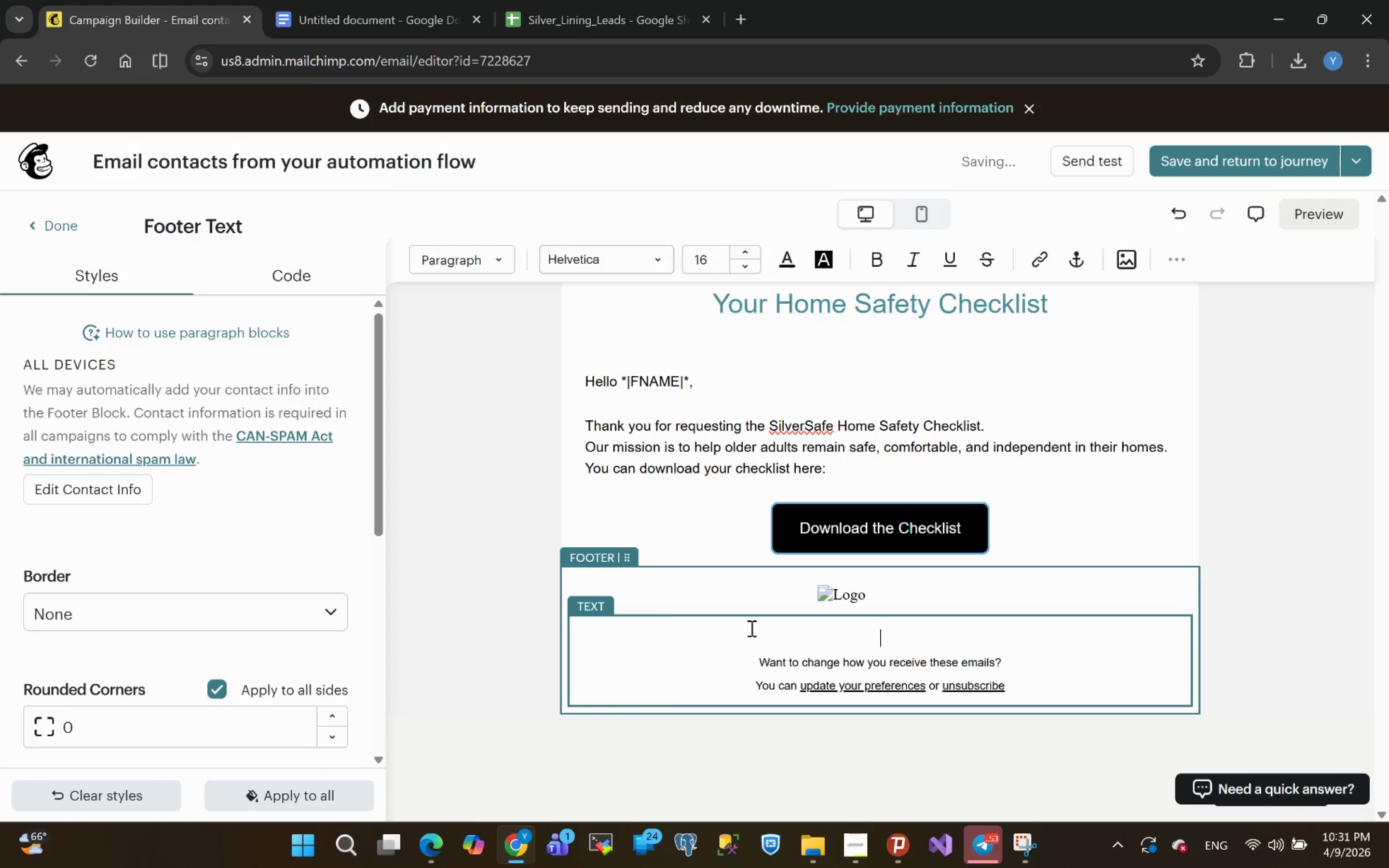 
key(Delete)
 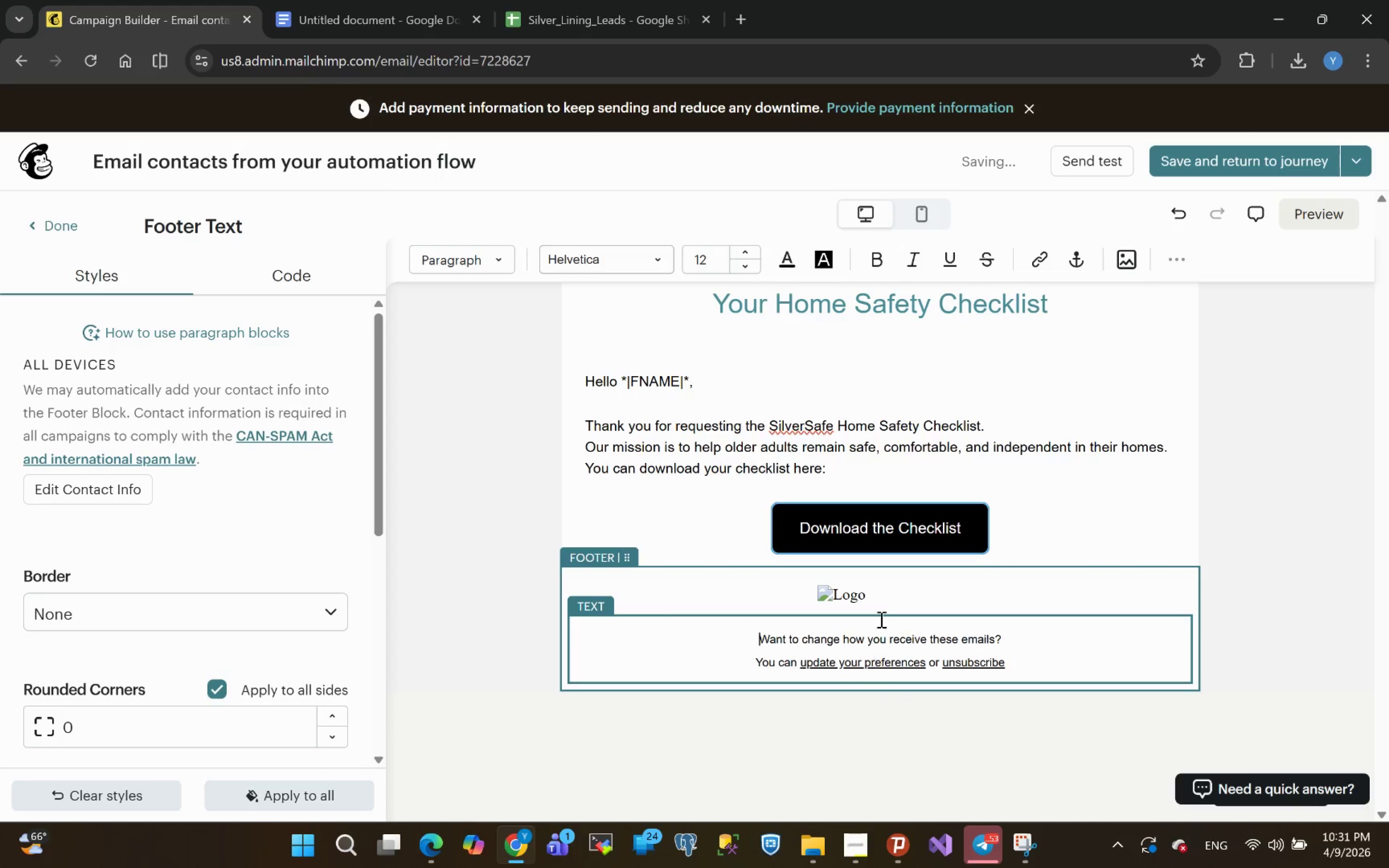 
left_click([915, 593])
 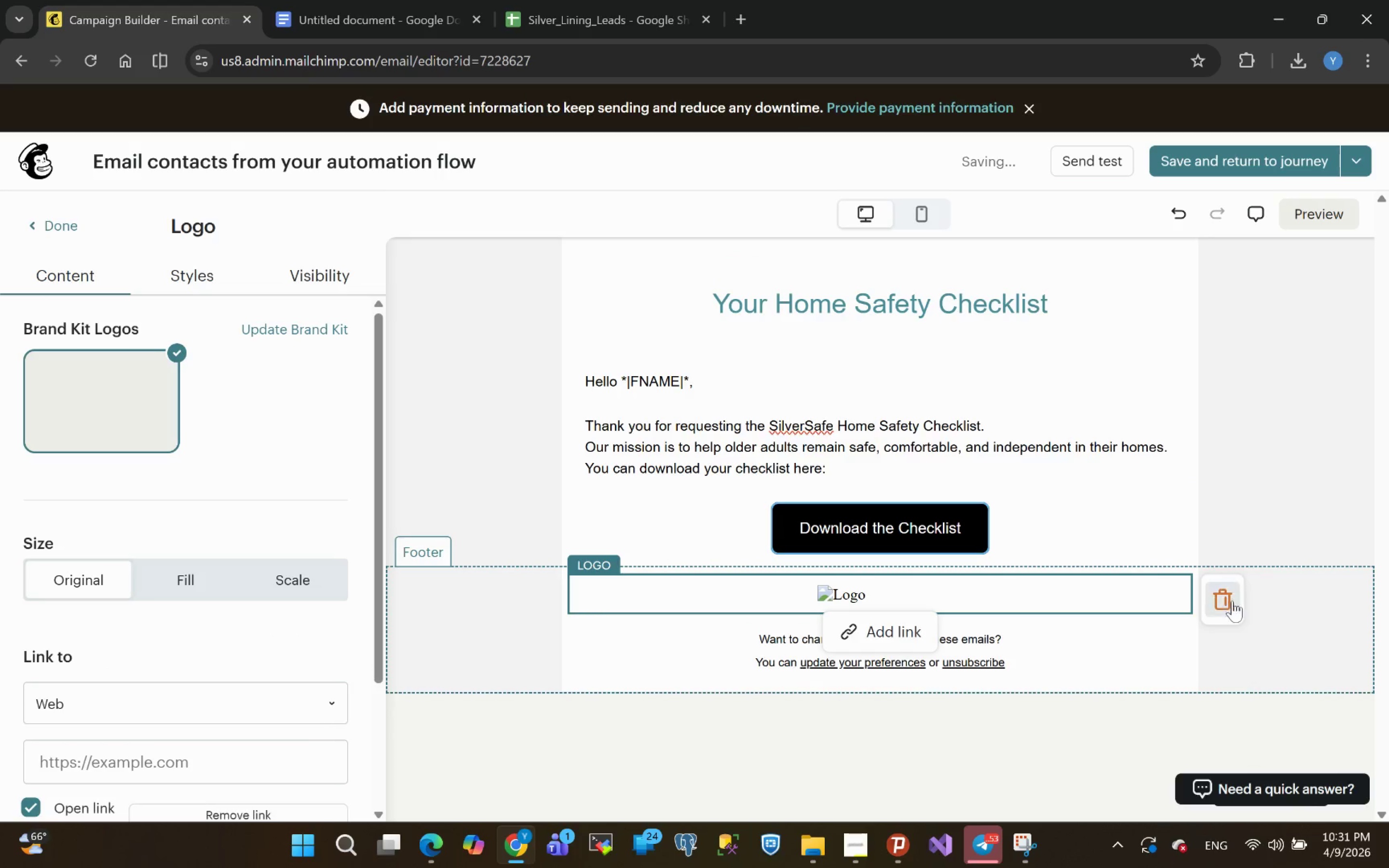 
left_click([1221, 601])
 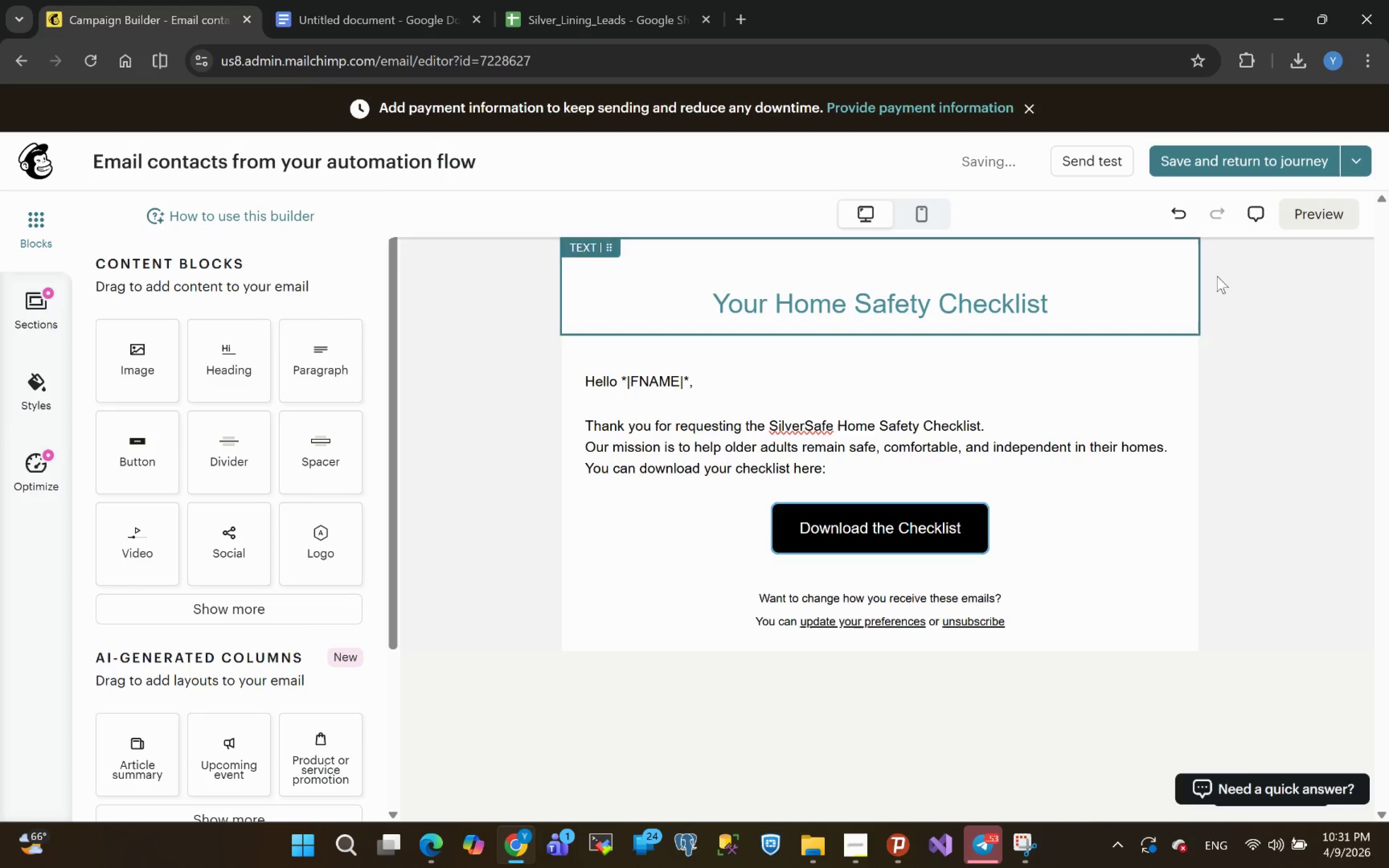 
left_click([1315, 192])
 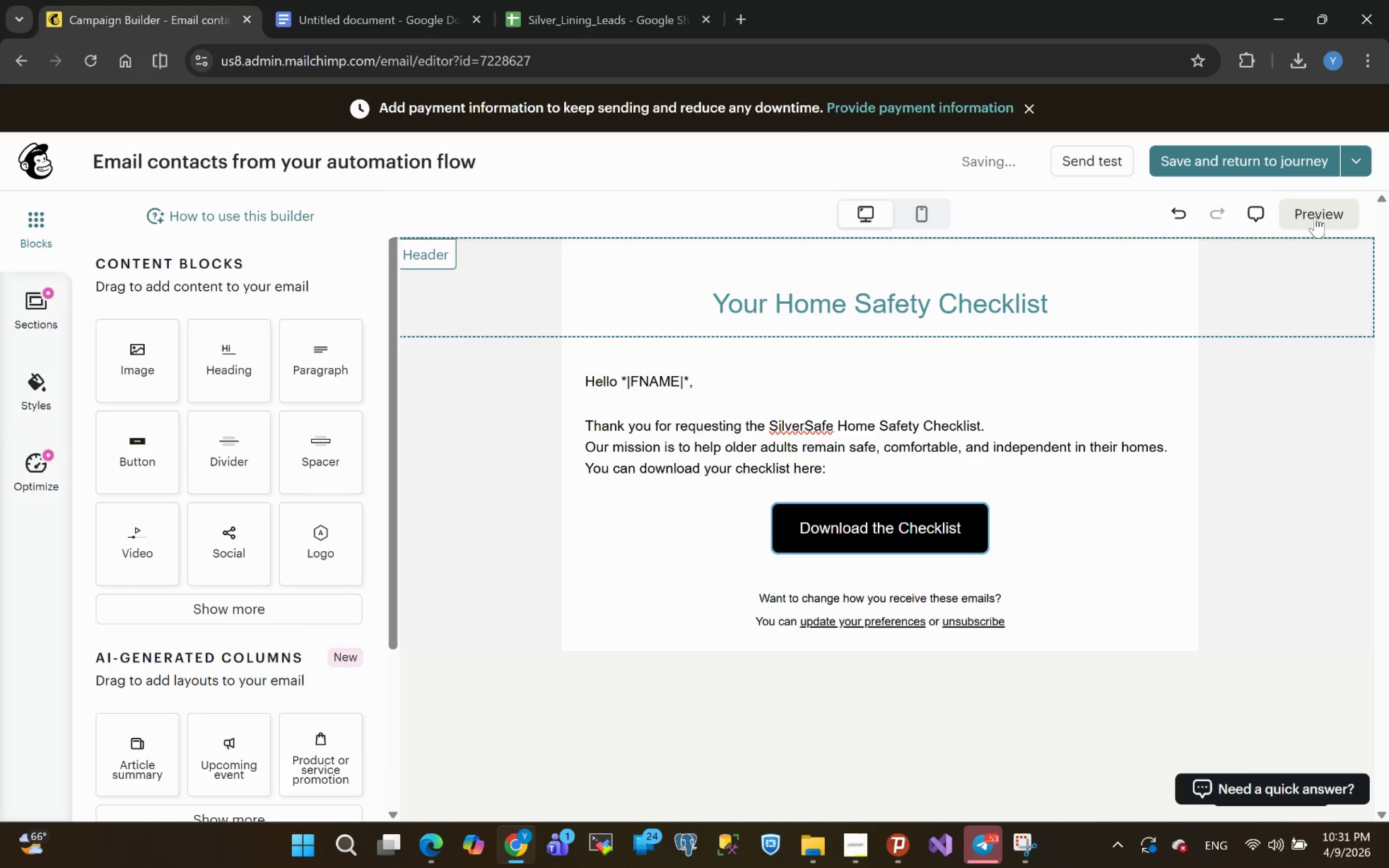 
left_click([1314, 220])
 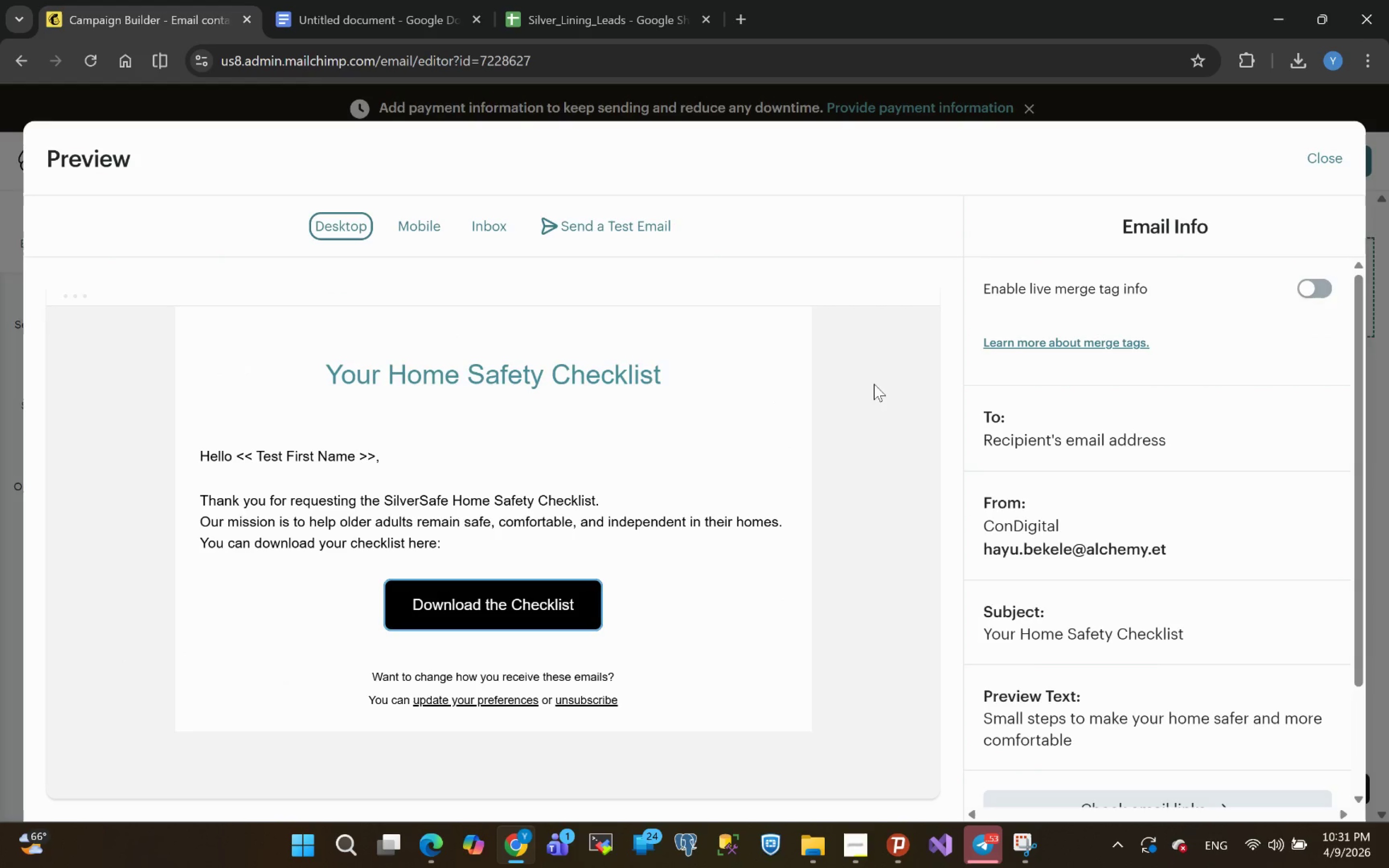 
wait(6.23)
 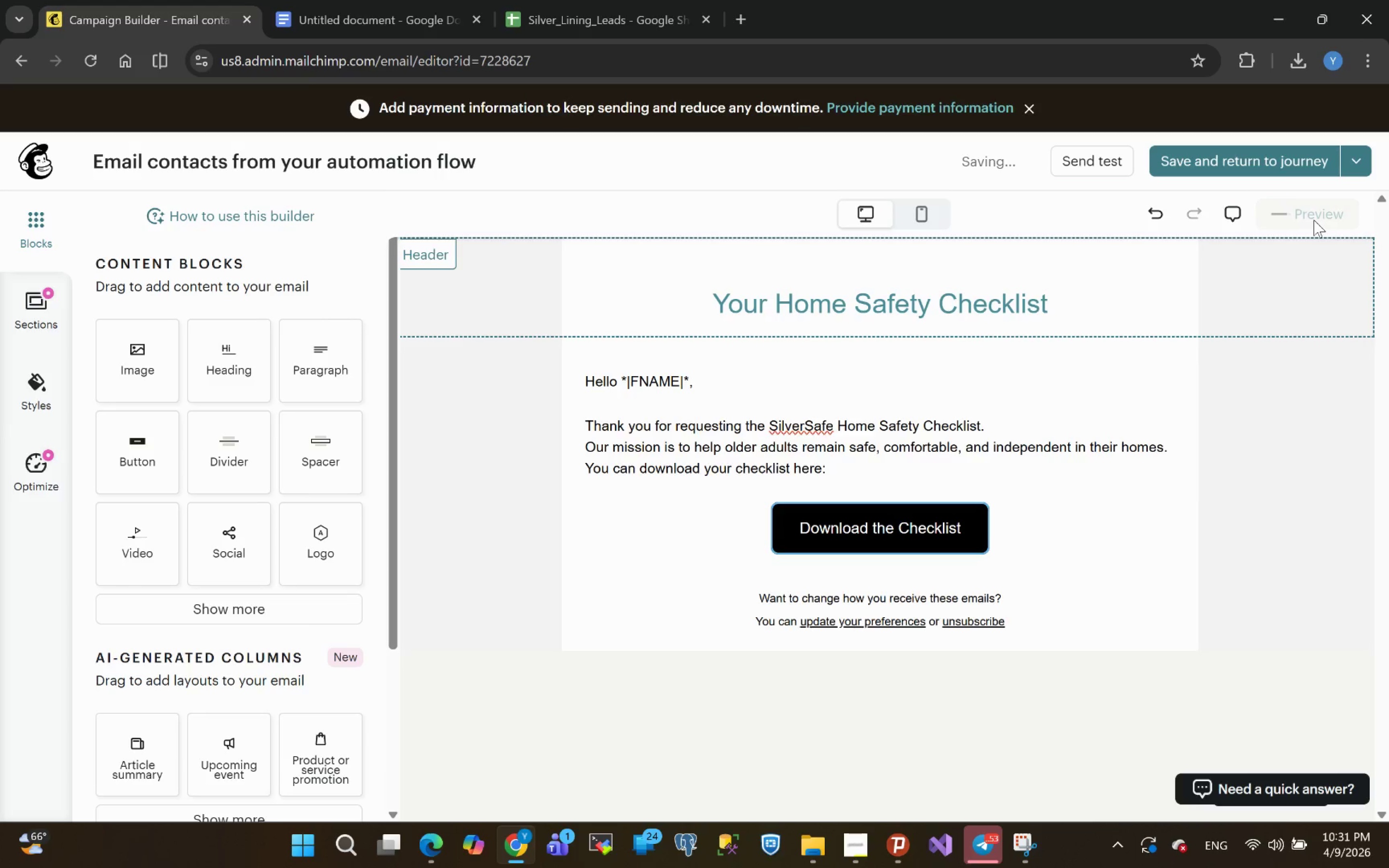 
left_click([1308, 284])
 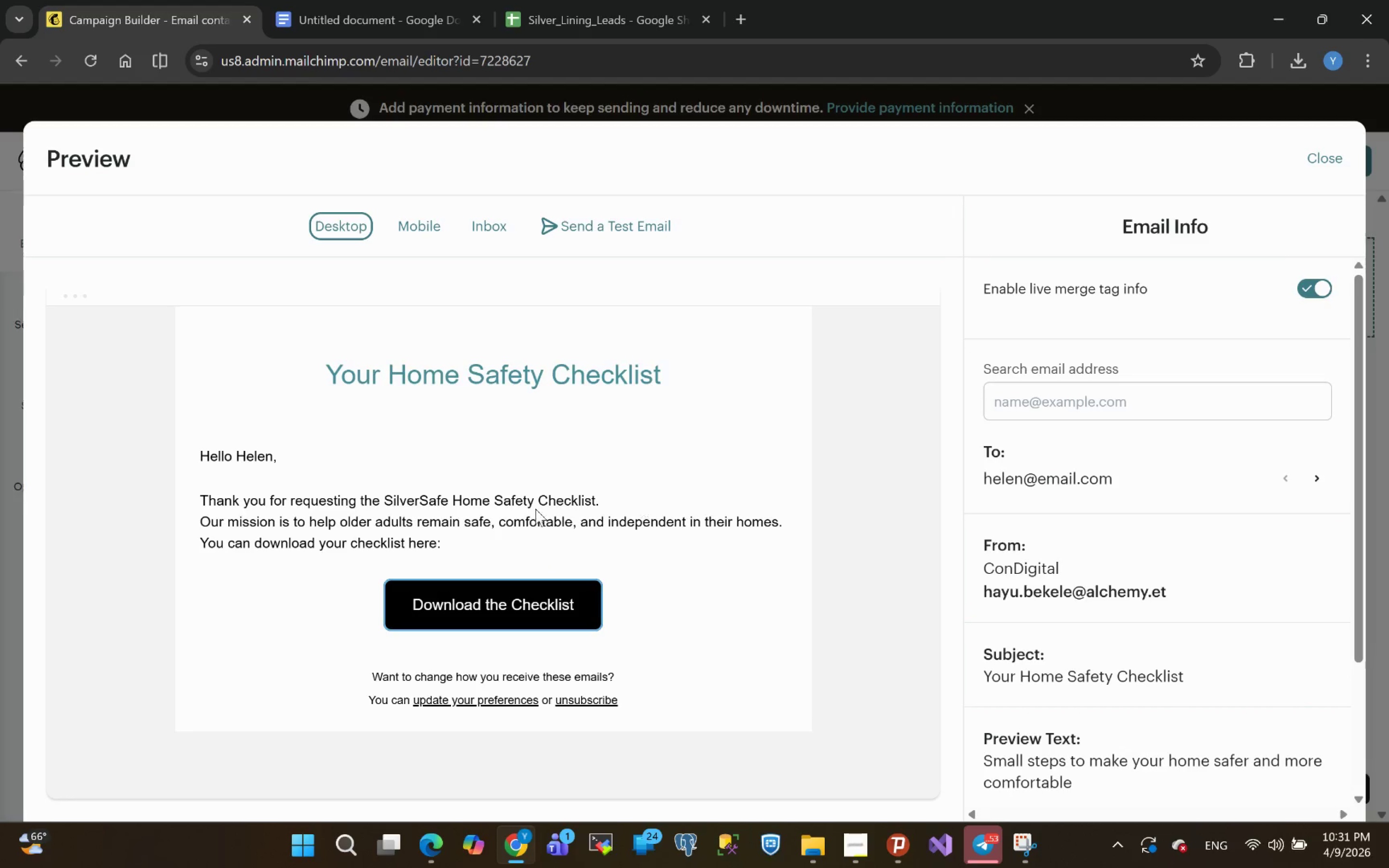 
double_click([250, 458])
 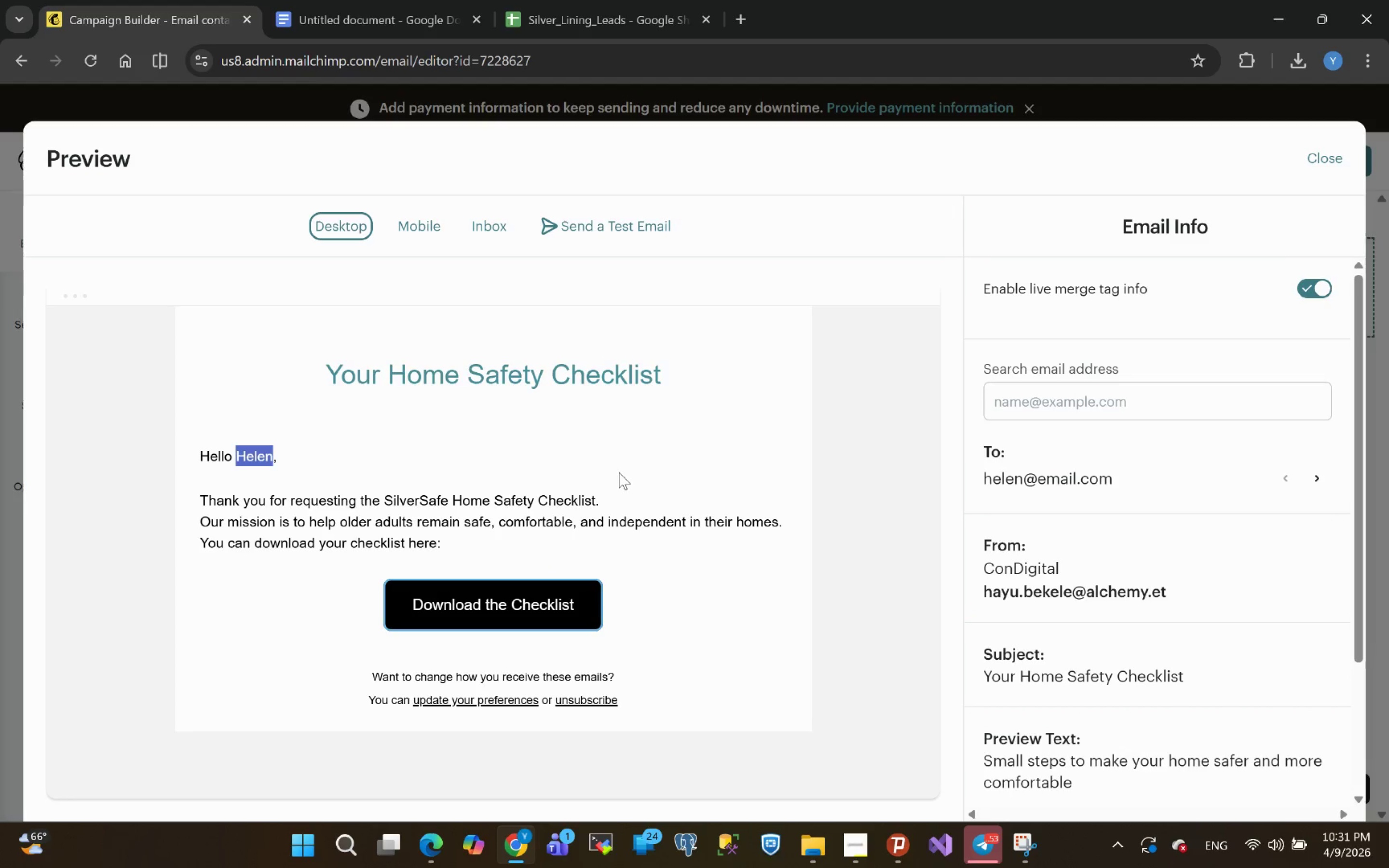 
left_click([410, 232])
 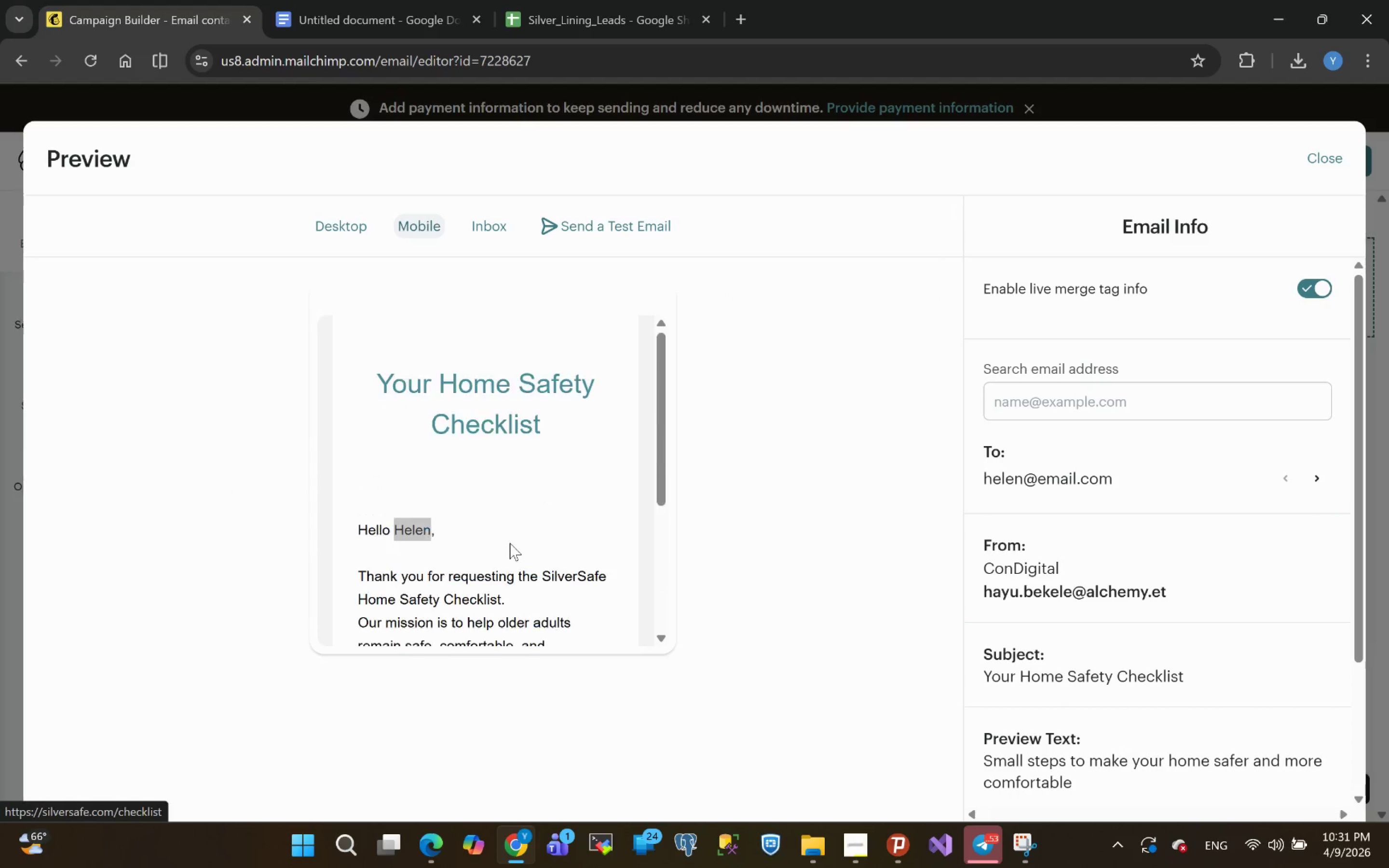 
wait(5.35)
 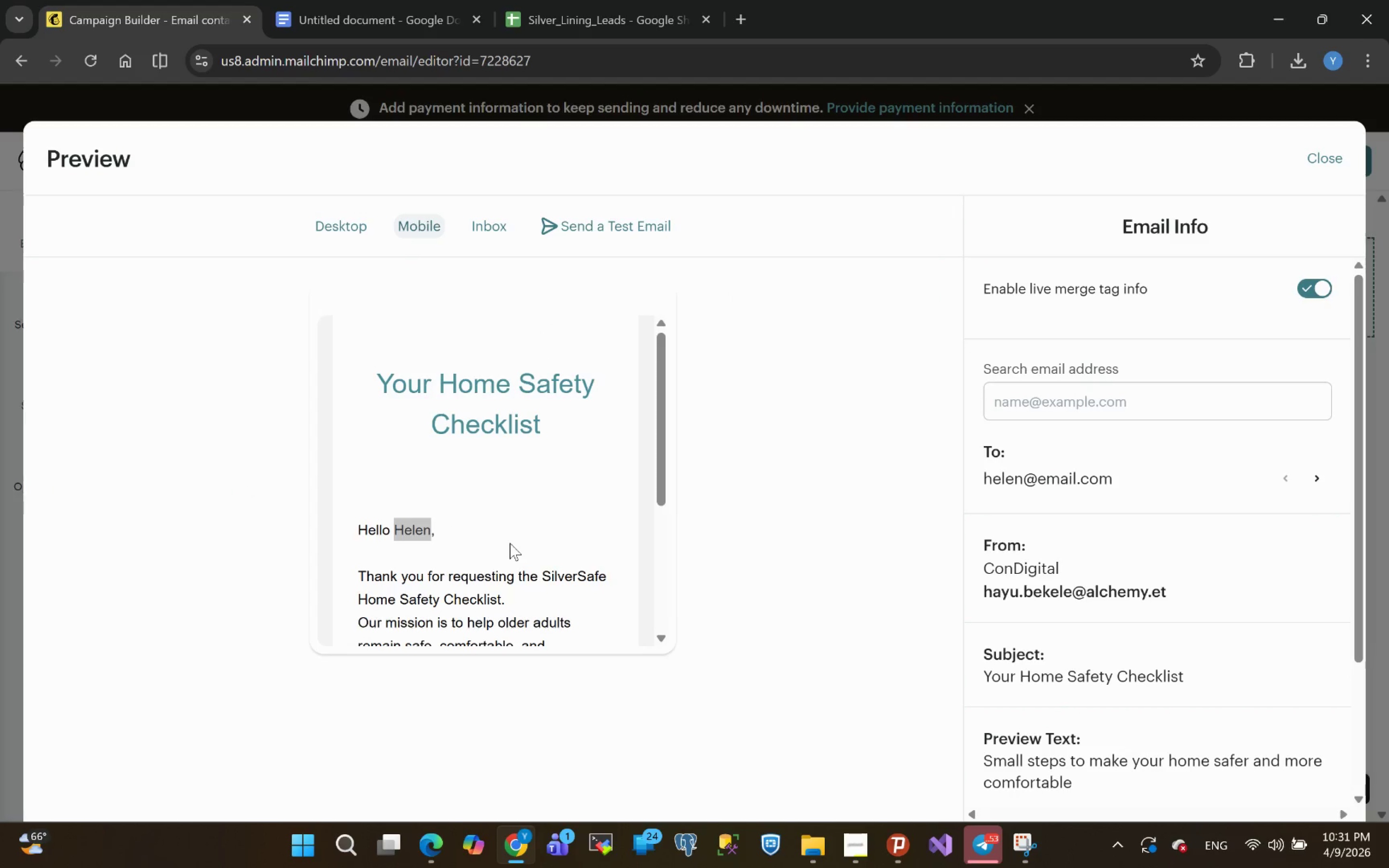 
left_click([1313, 156])
 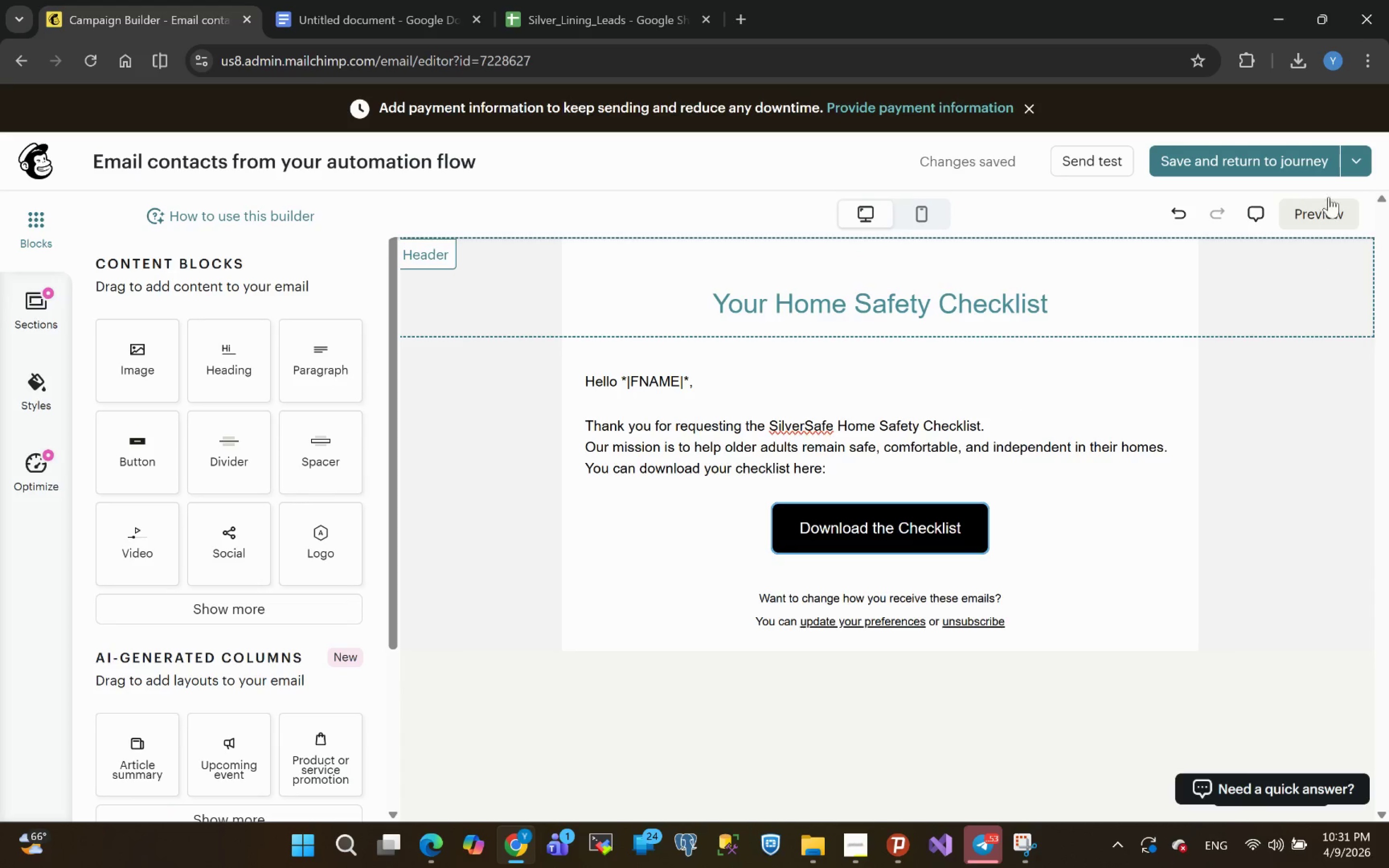 
left_click([1267, 164])
 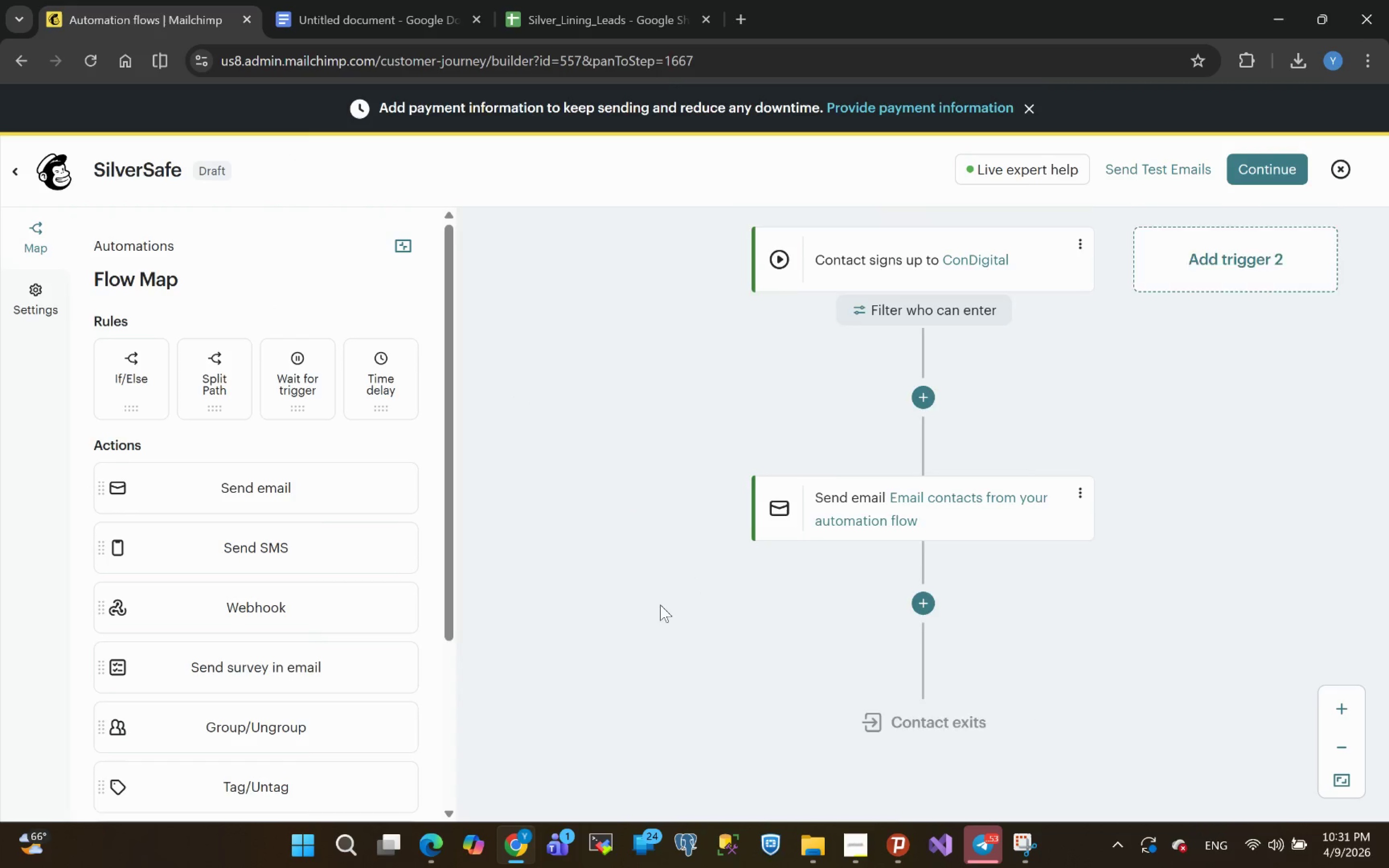 
wait(11.17)
 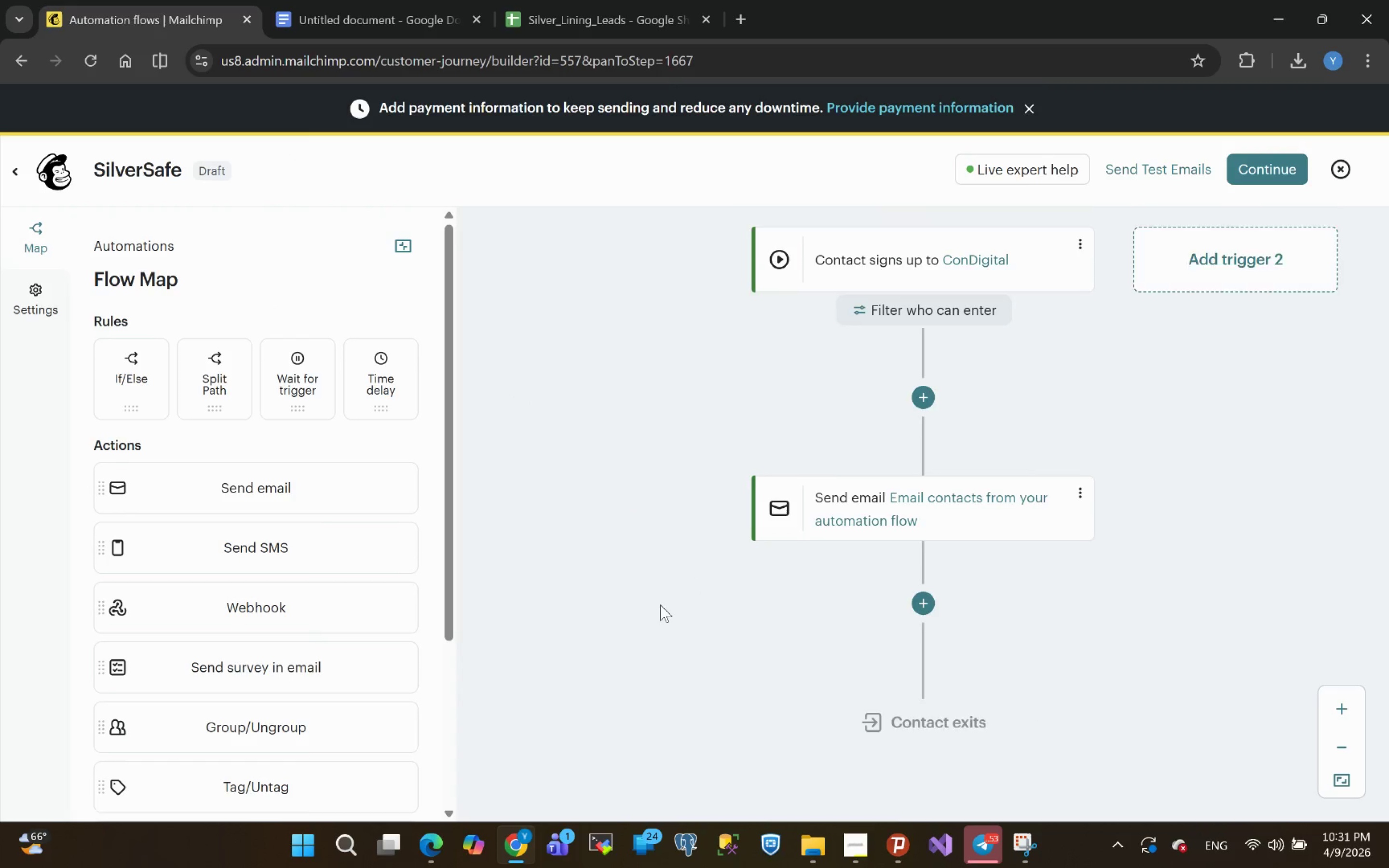 
left_click([1077, 511])
 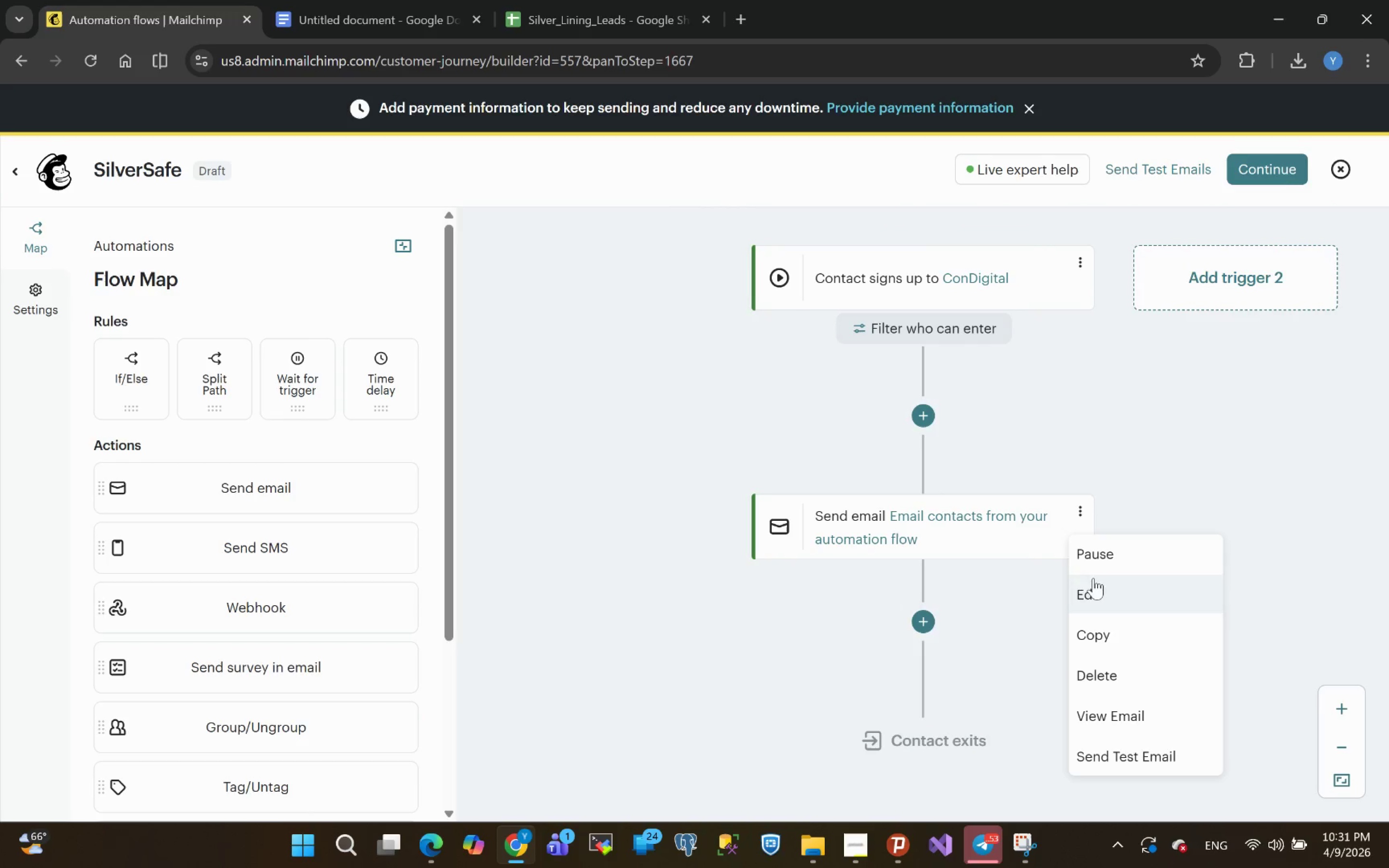 
left_click([1089, 586])
 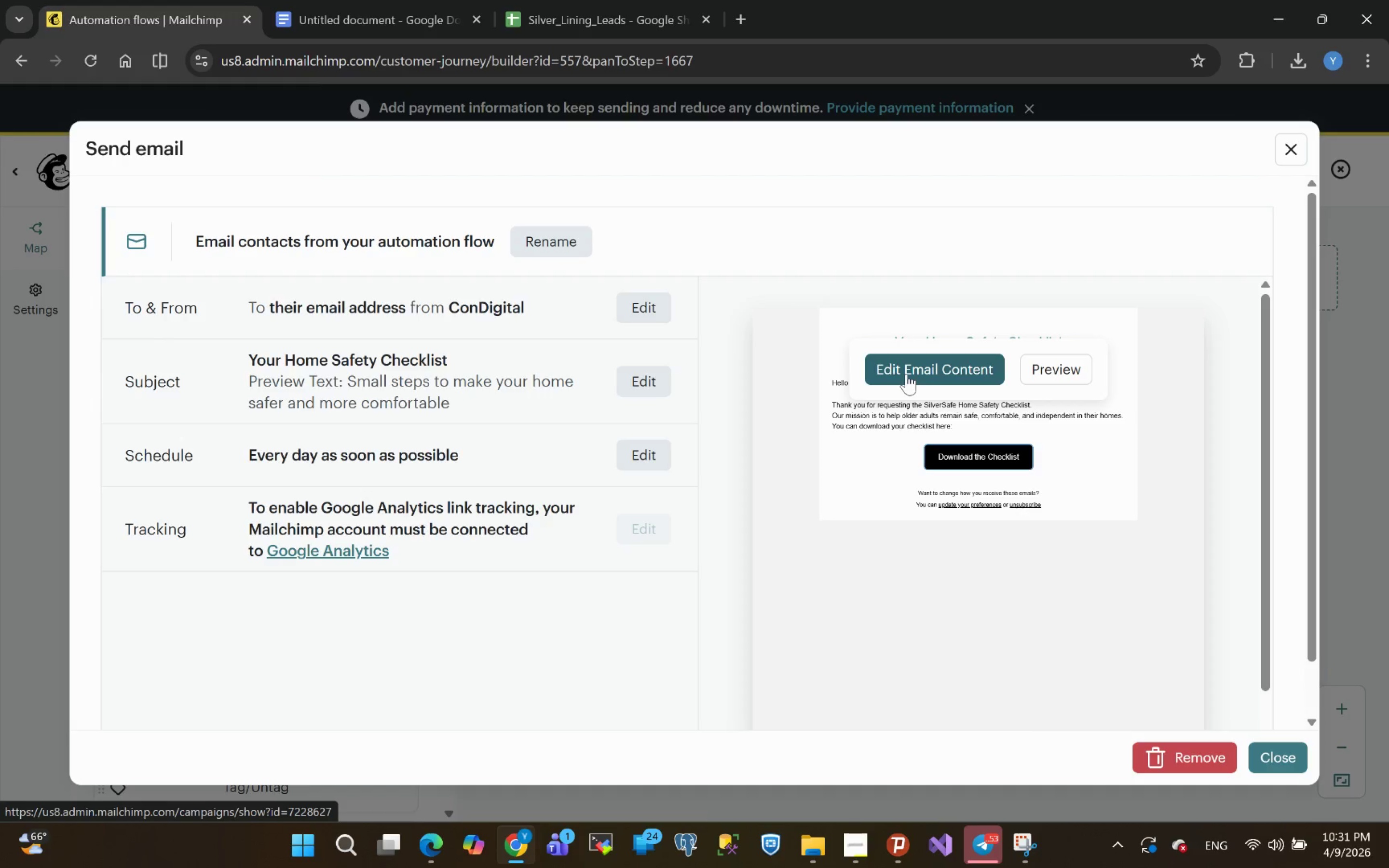 
wait(6.66)
 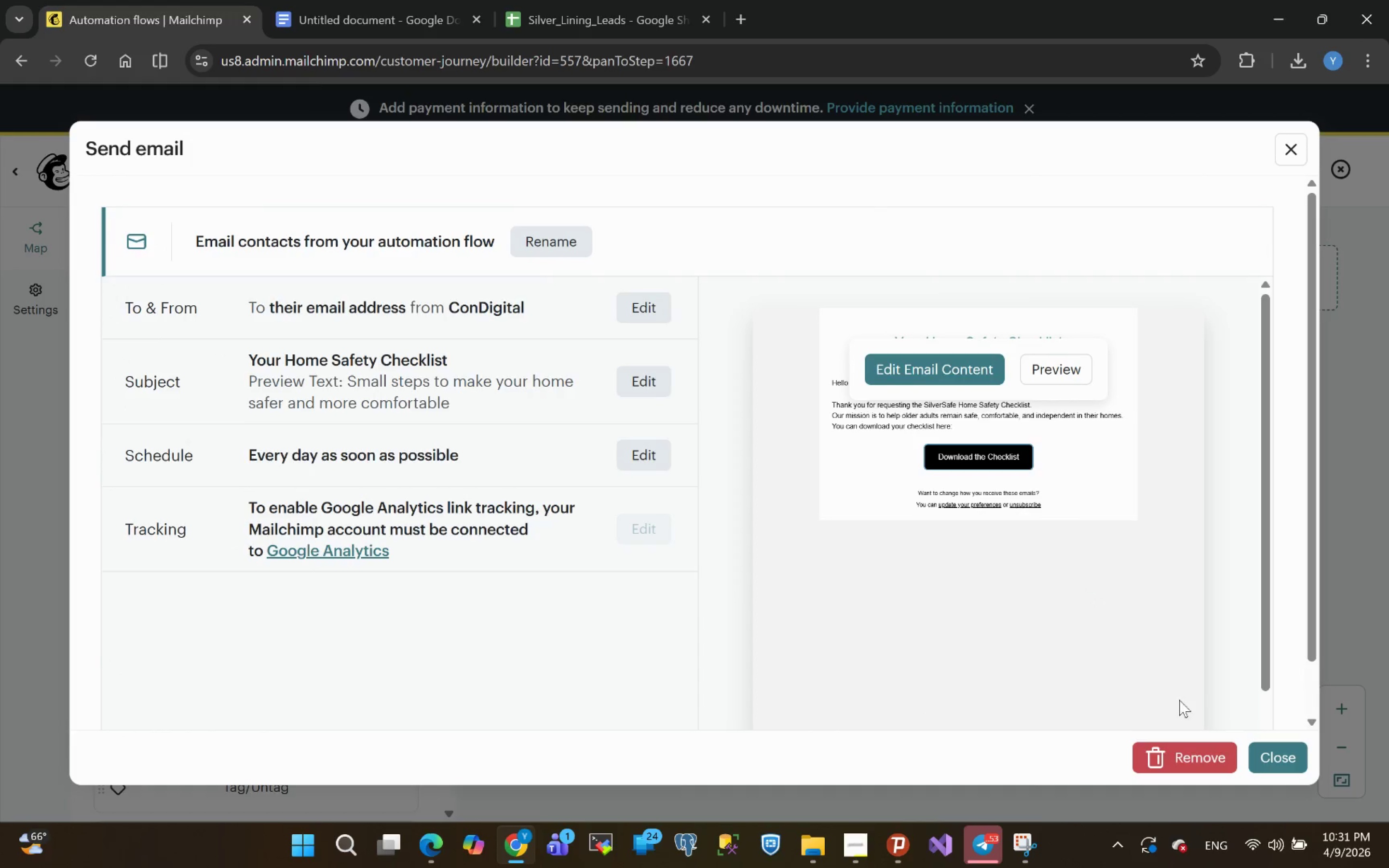 
left_click([534, 238])
 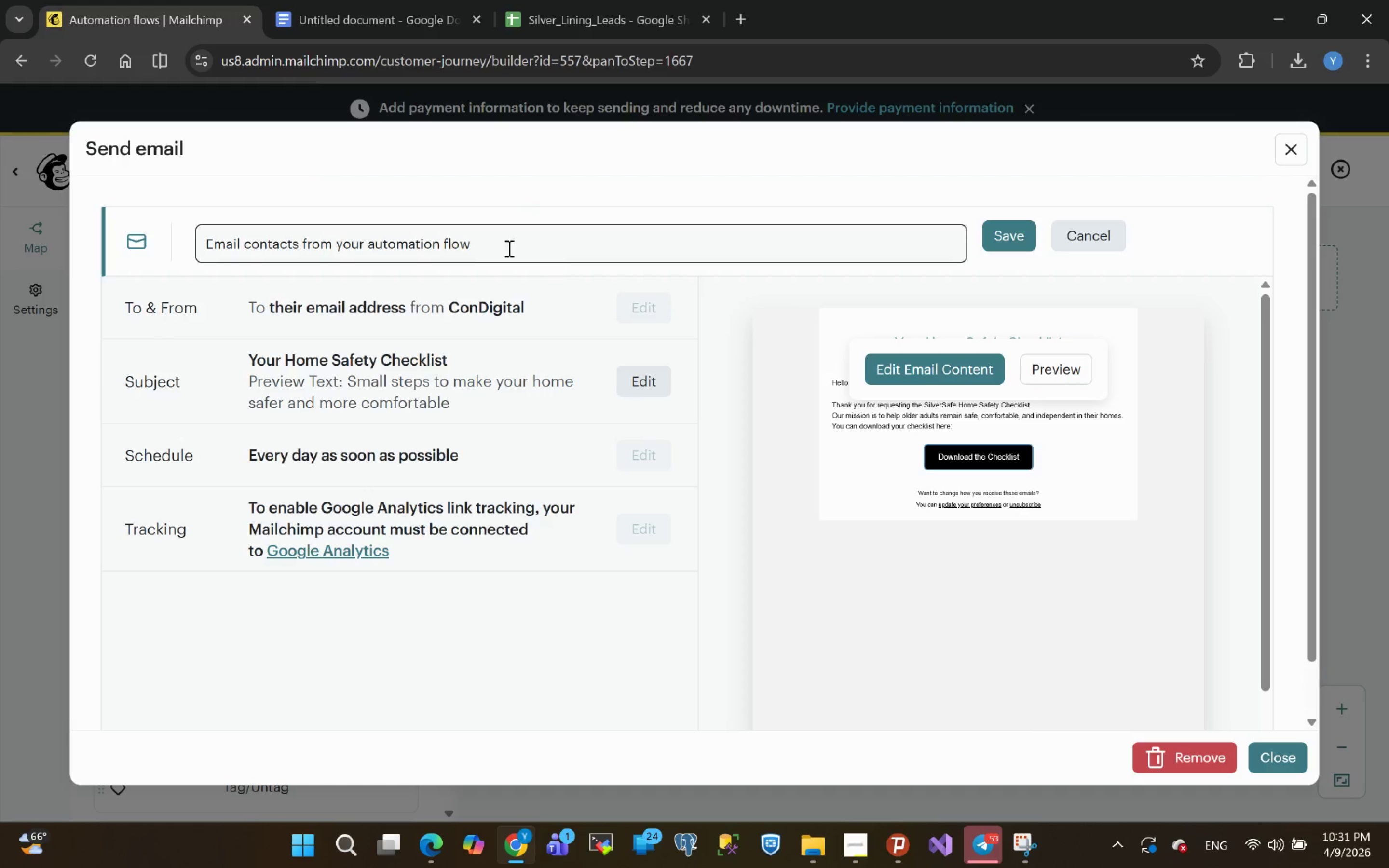 
left_click([488, 242])
 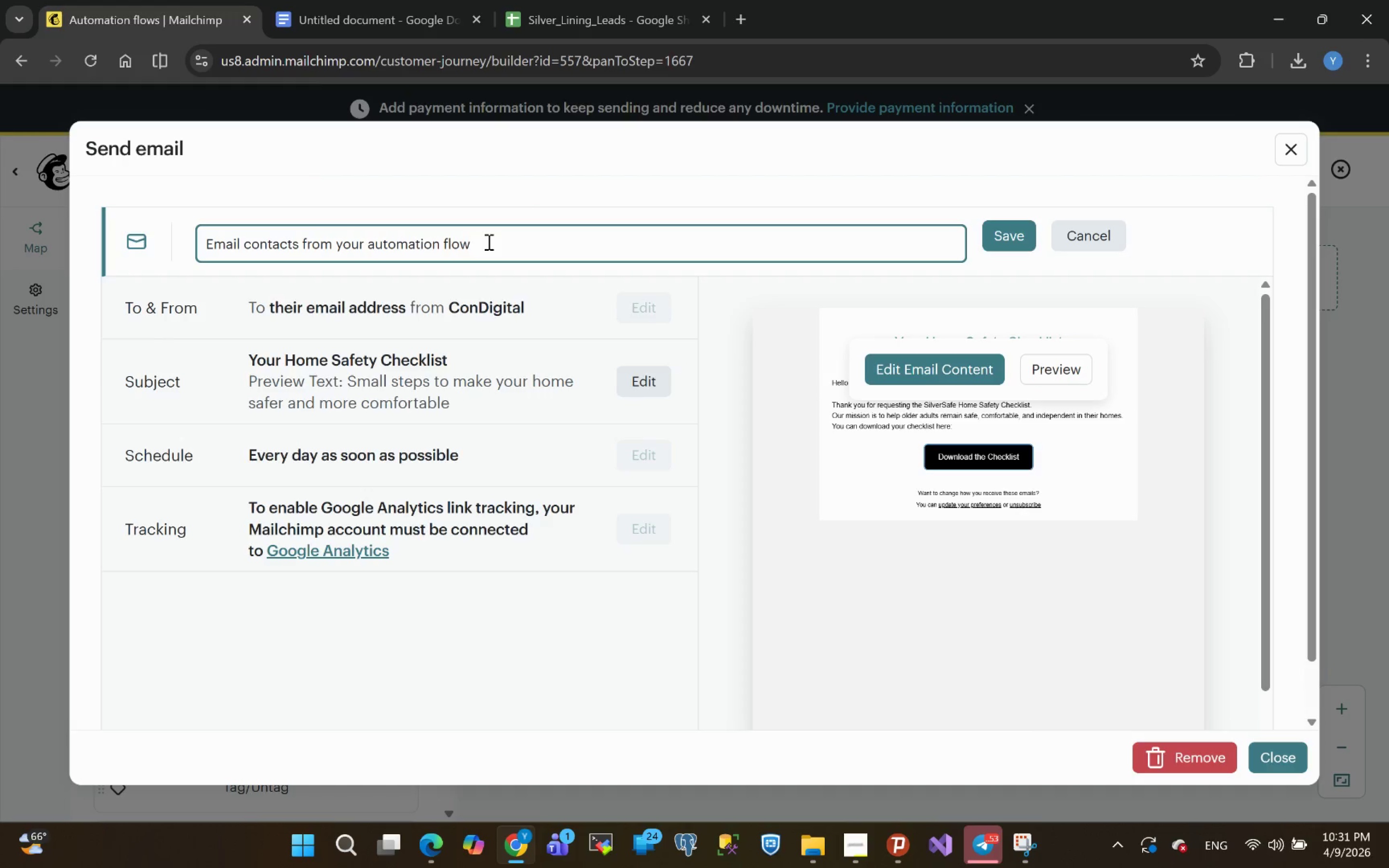 
left_click_drag(start_coordinate=[488, 242], to_coordinate=[196, 248])
 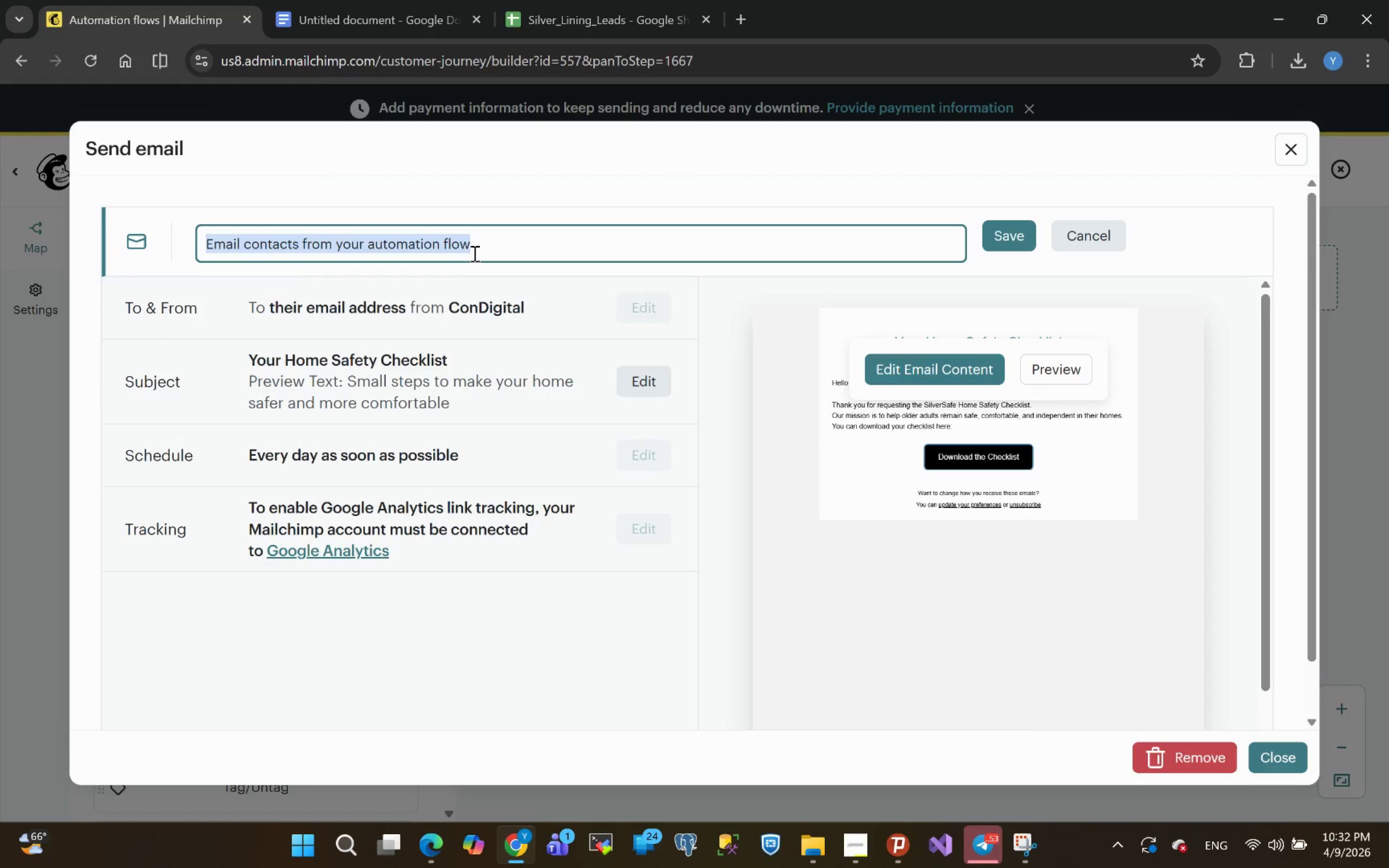 
wait(19.41)
 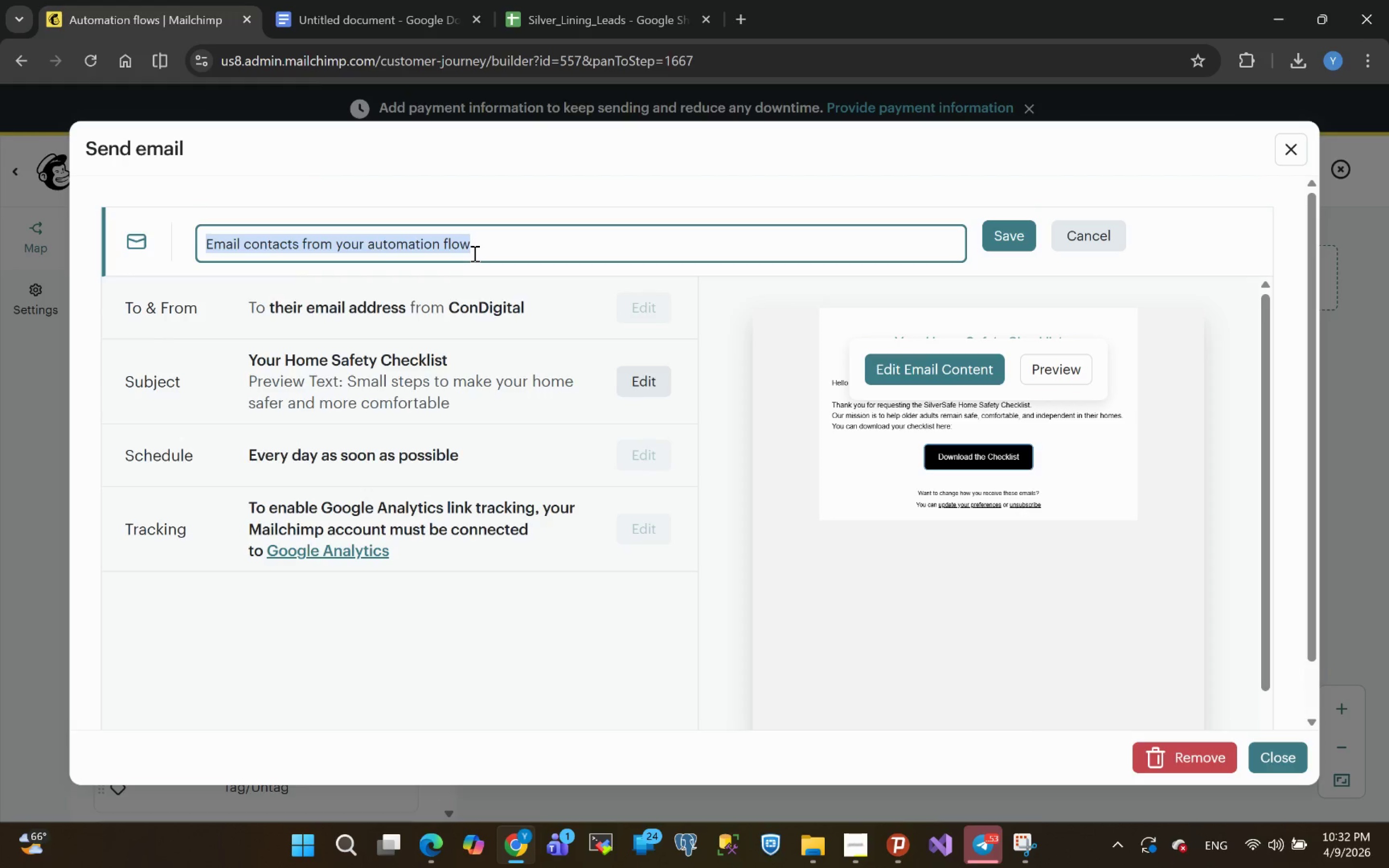 
type(Checklist Delivery)
 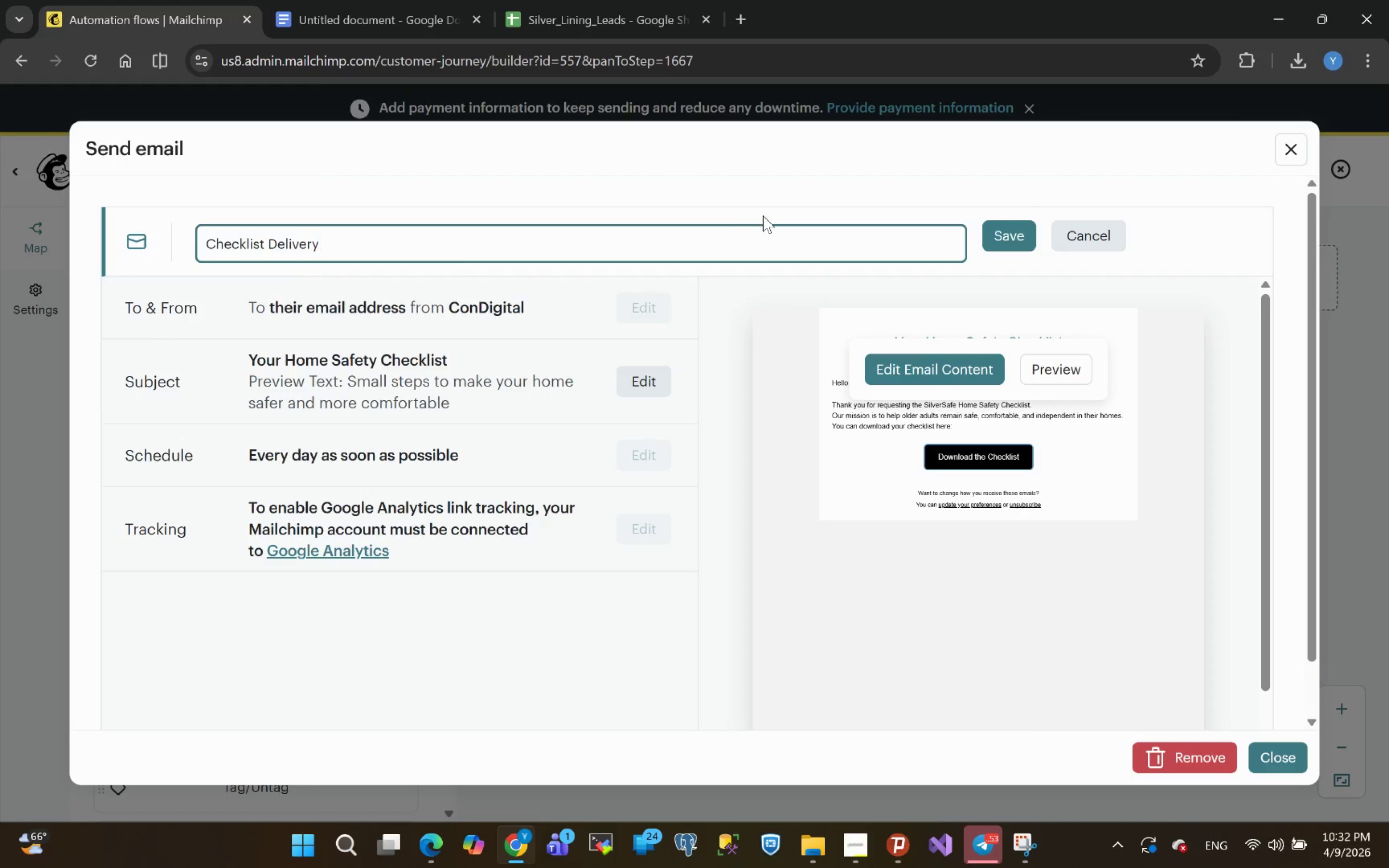 
left_click([1000, 236])
 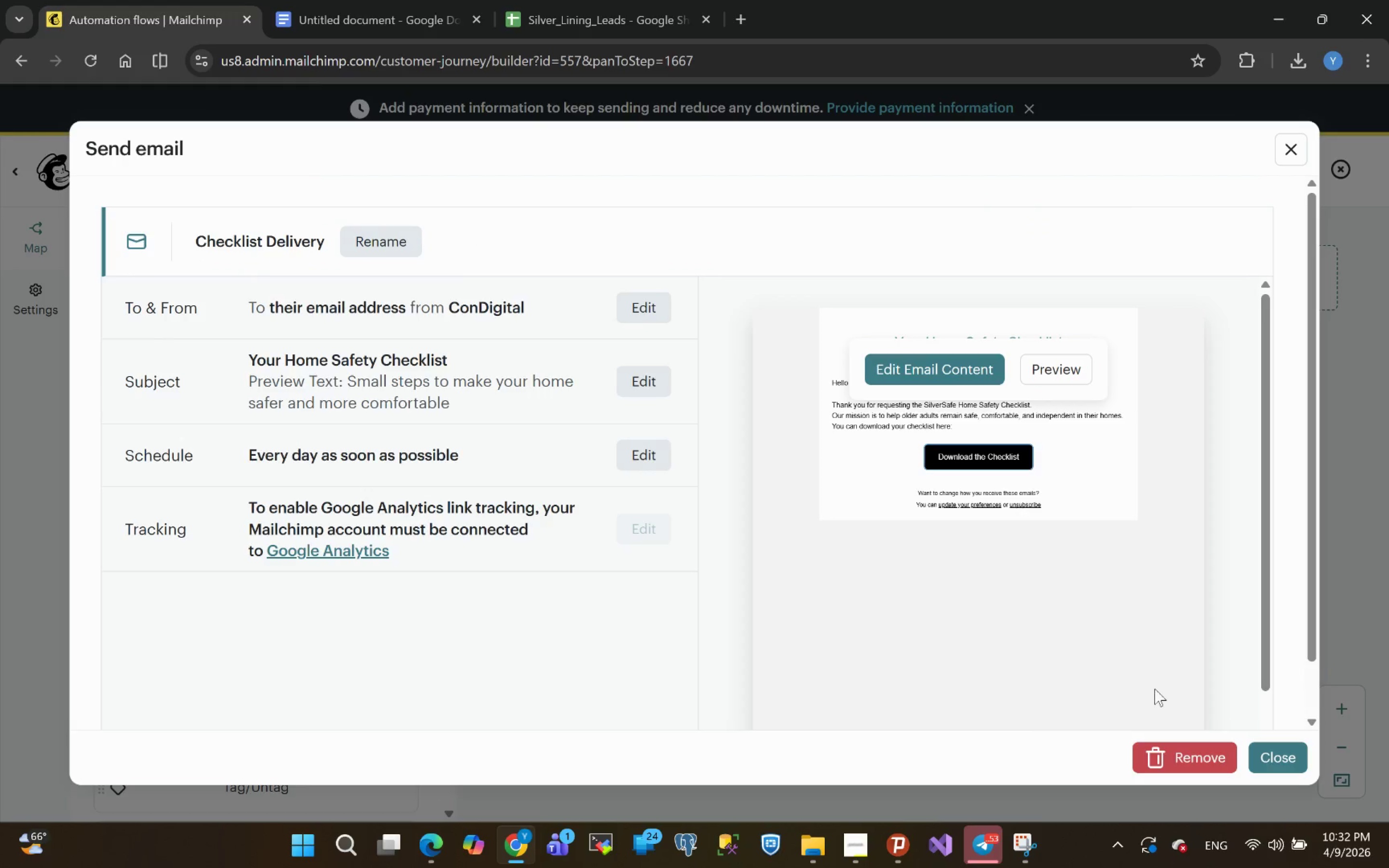 
left_click([1292, 765])
 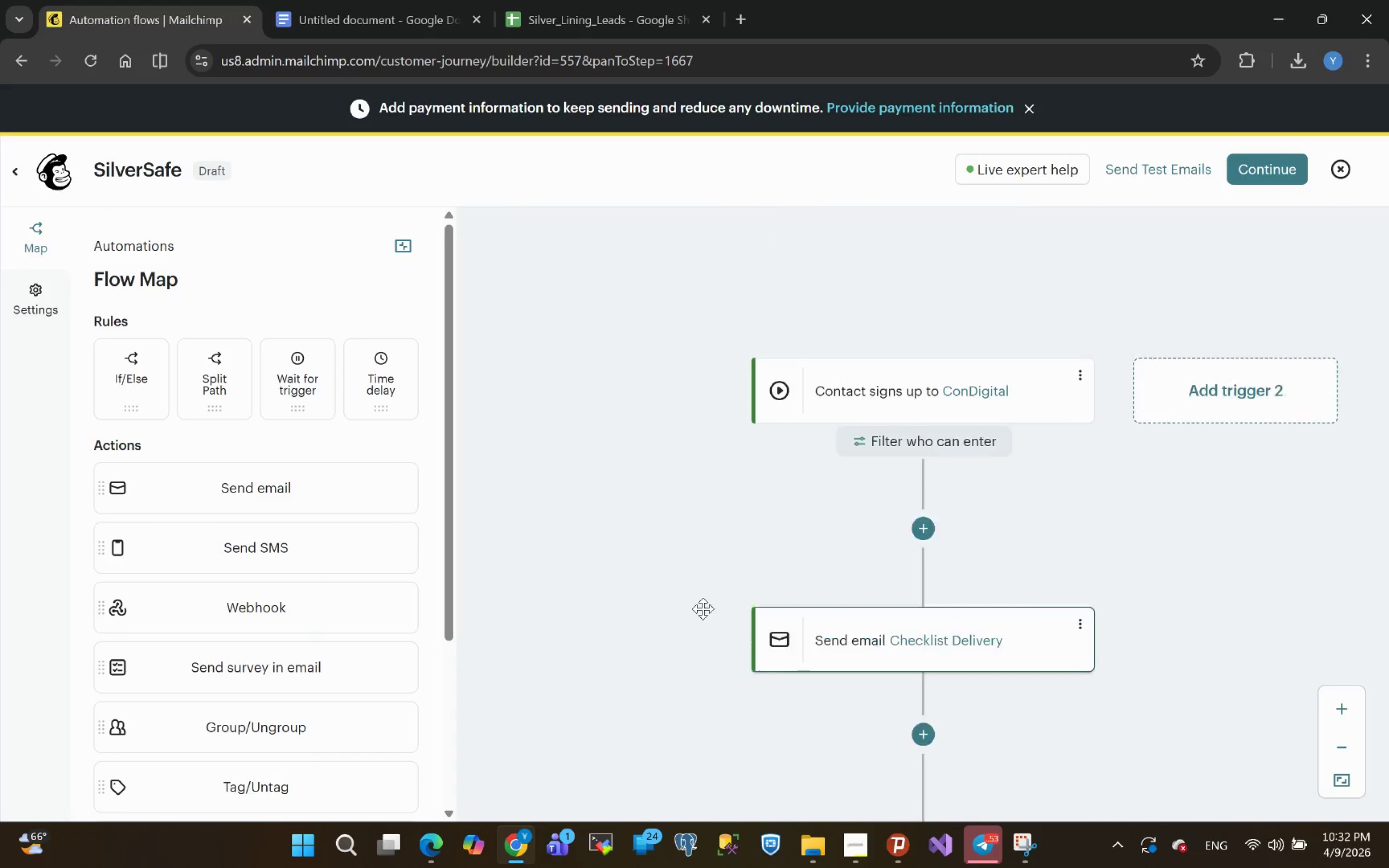 
wait(8.89)
 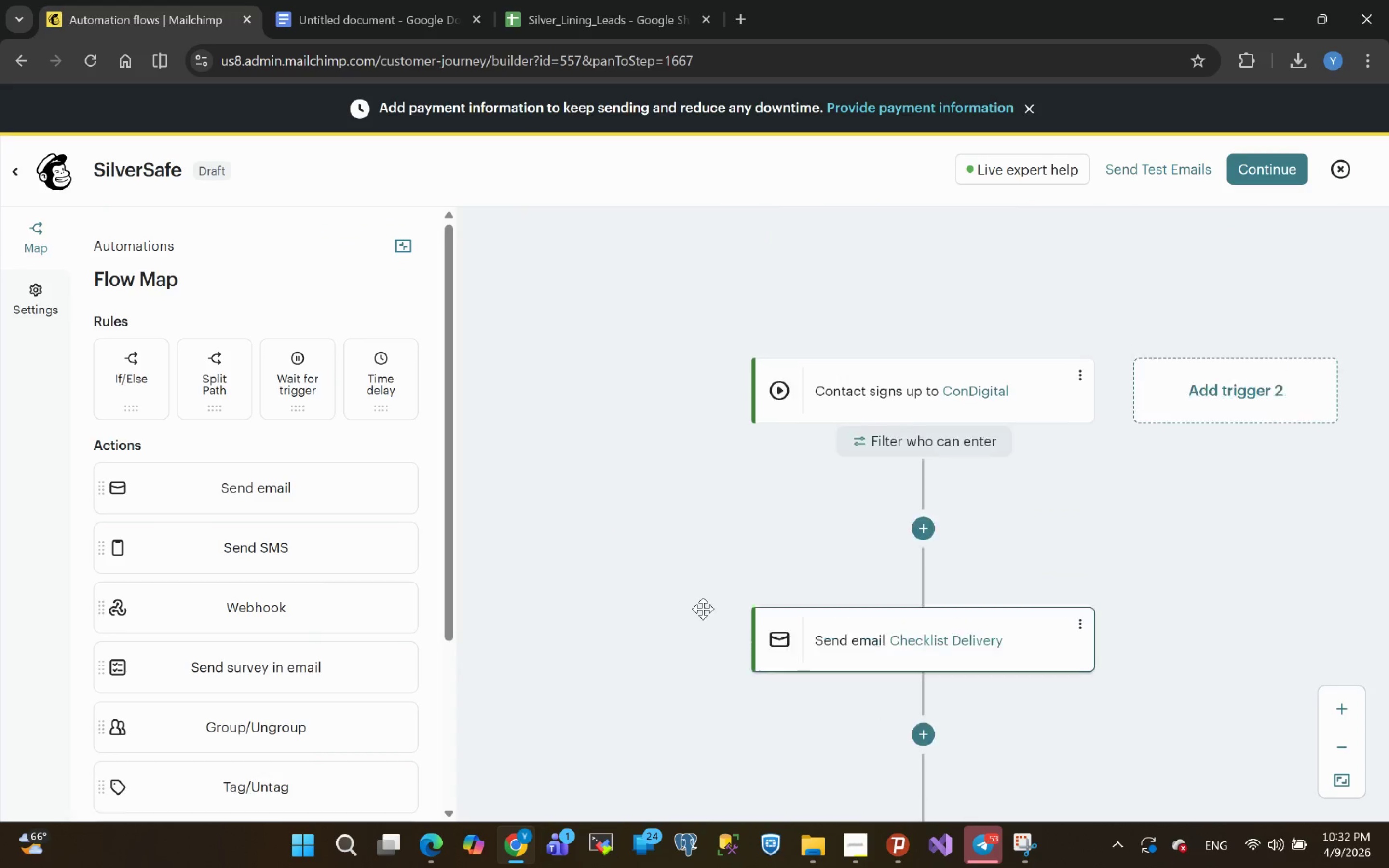 
left_click_drag(start_coordinate=[387, 376], to_coordinate=[943, 439])
 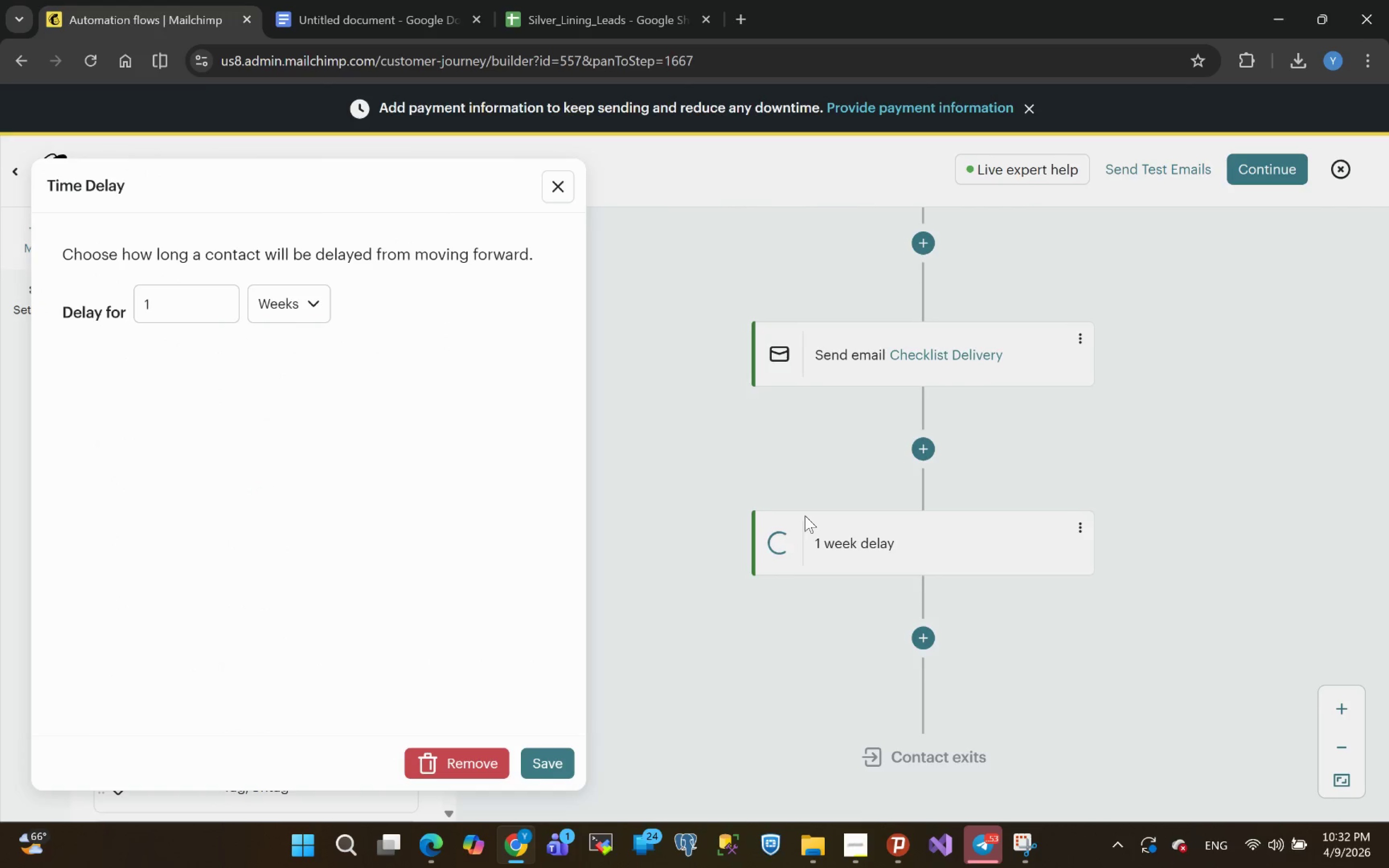 
left_click([845, 849])